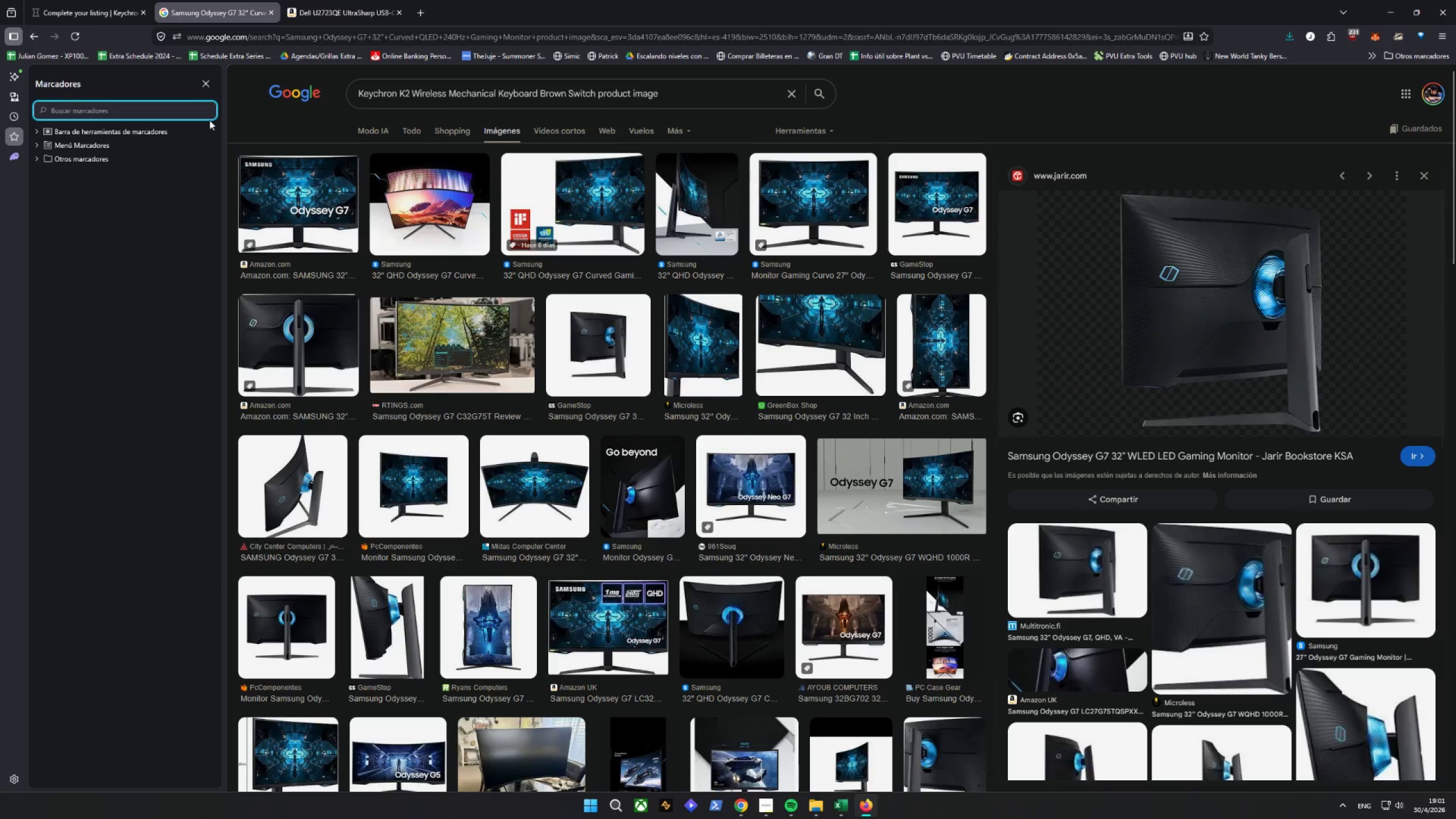 
type(vb)
 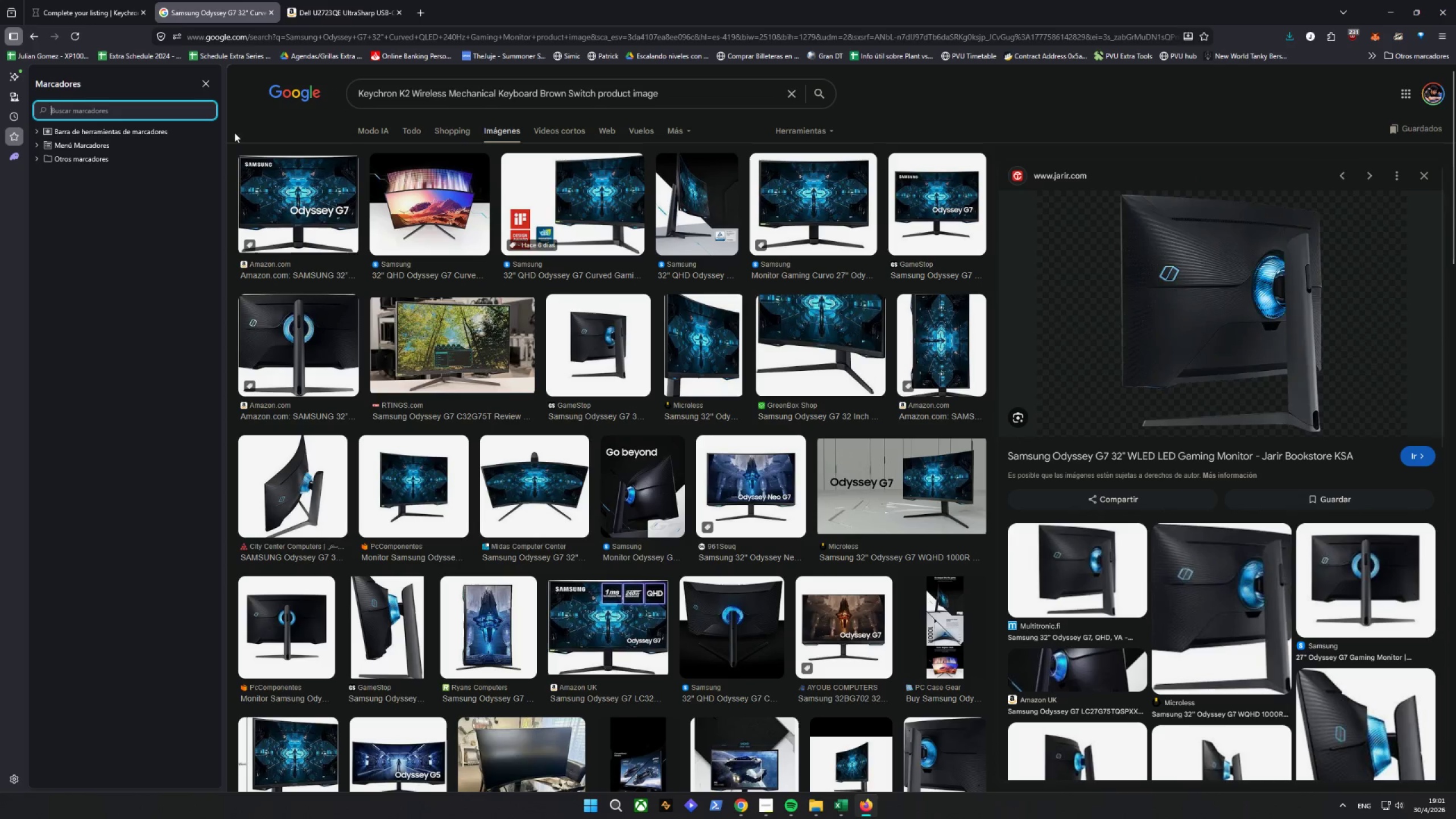 
left_click([202, 76])
 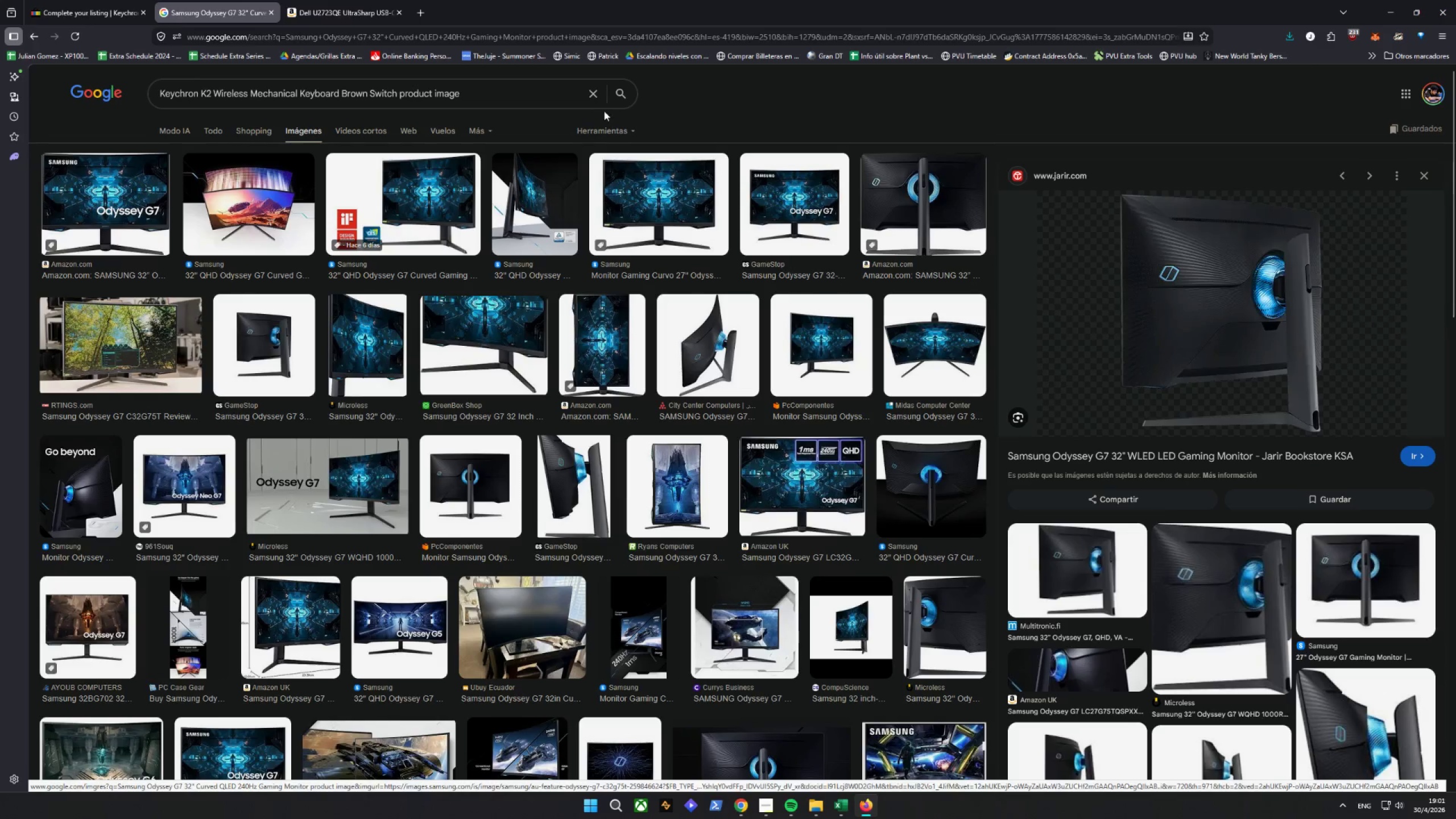 
left_click([617, 88])
 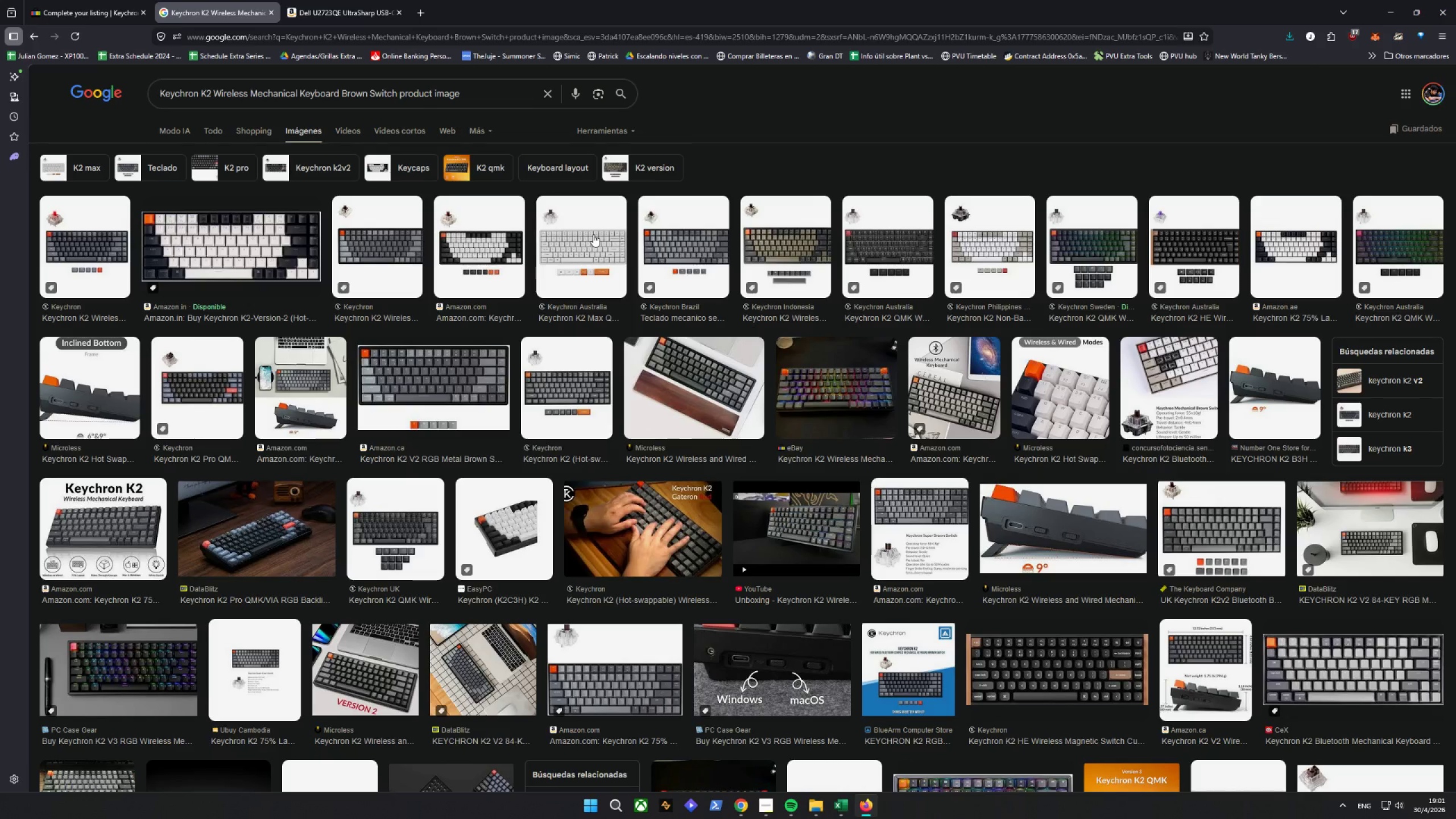 
wait(17.94)
 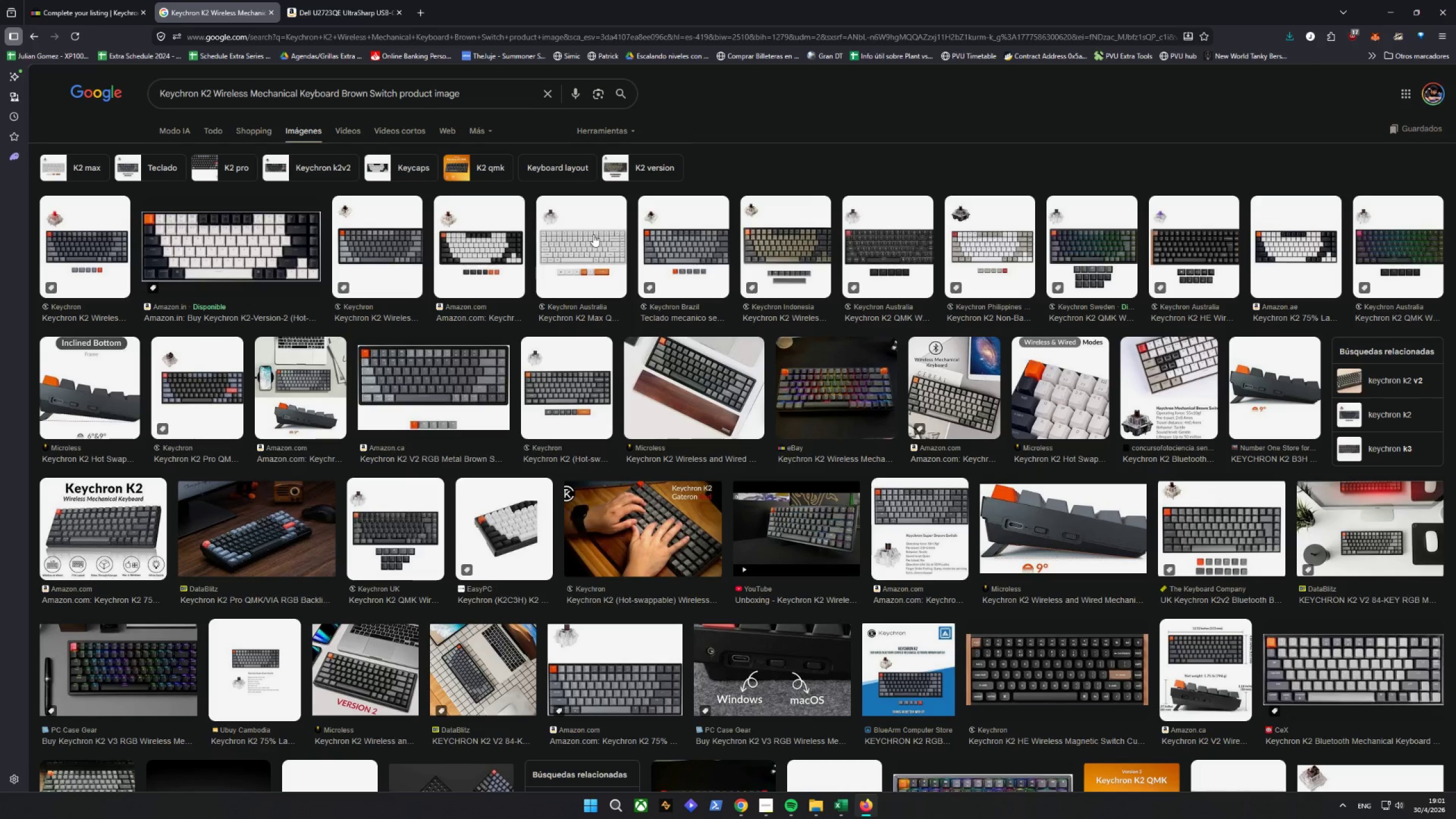 
left_click([777, 220])
 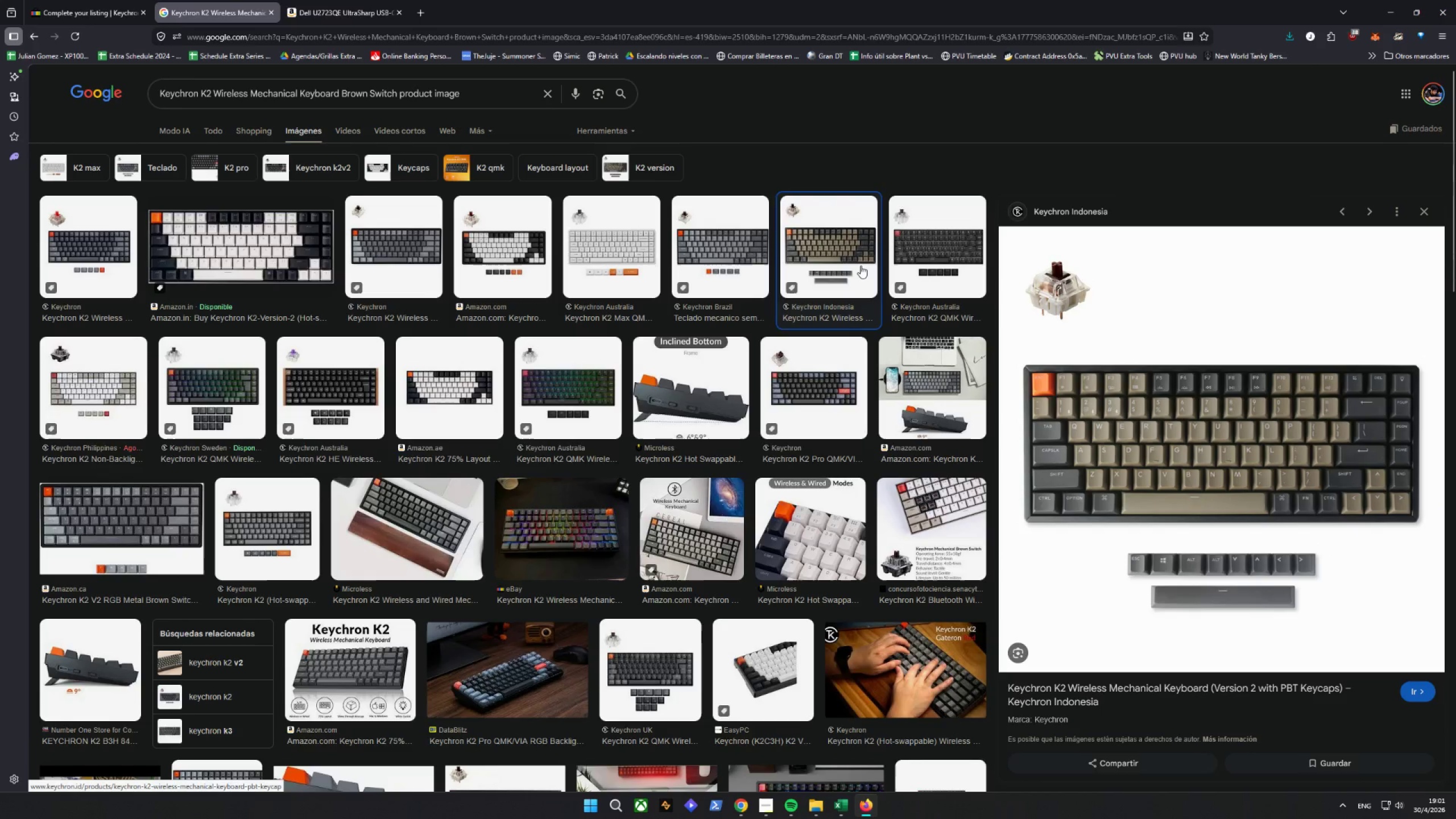 
wait(7.0)
 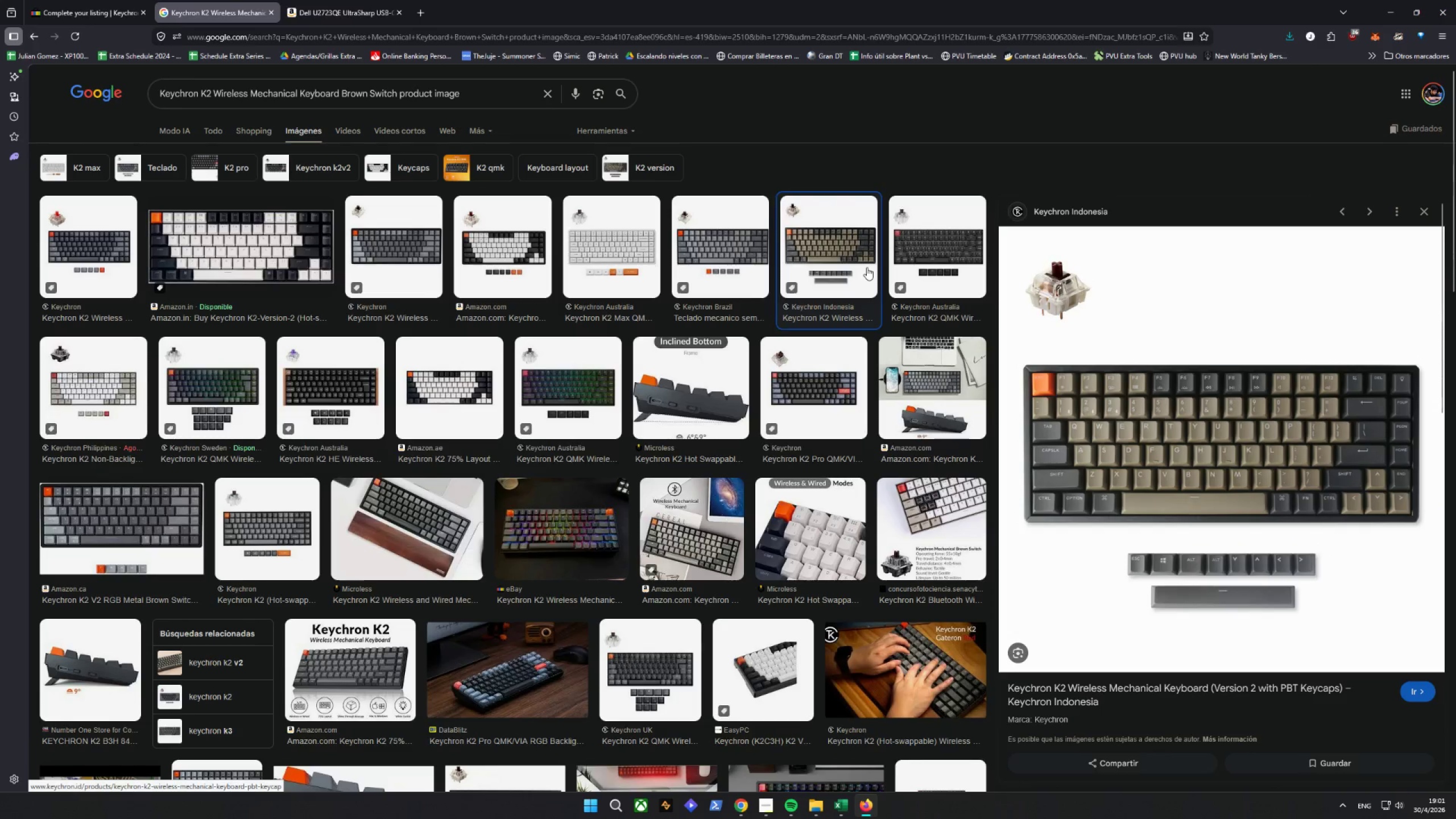 
right_click([1118, 411])
 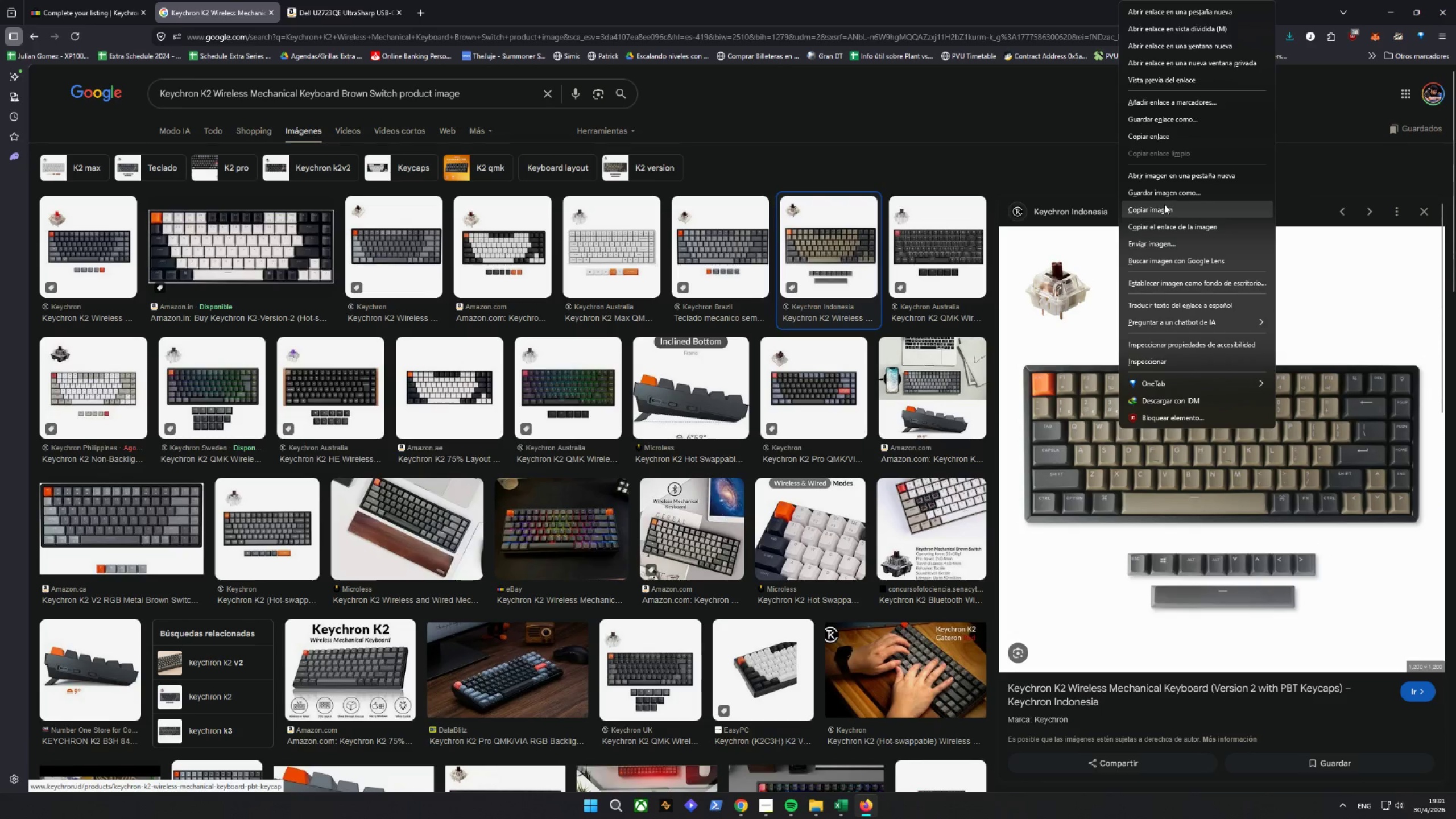 
left_click([1167, 193])
 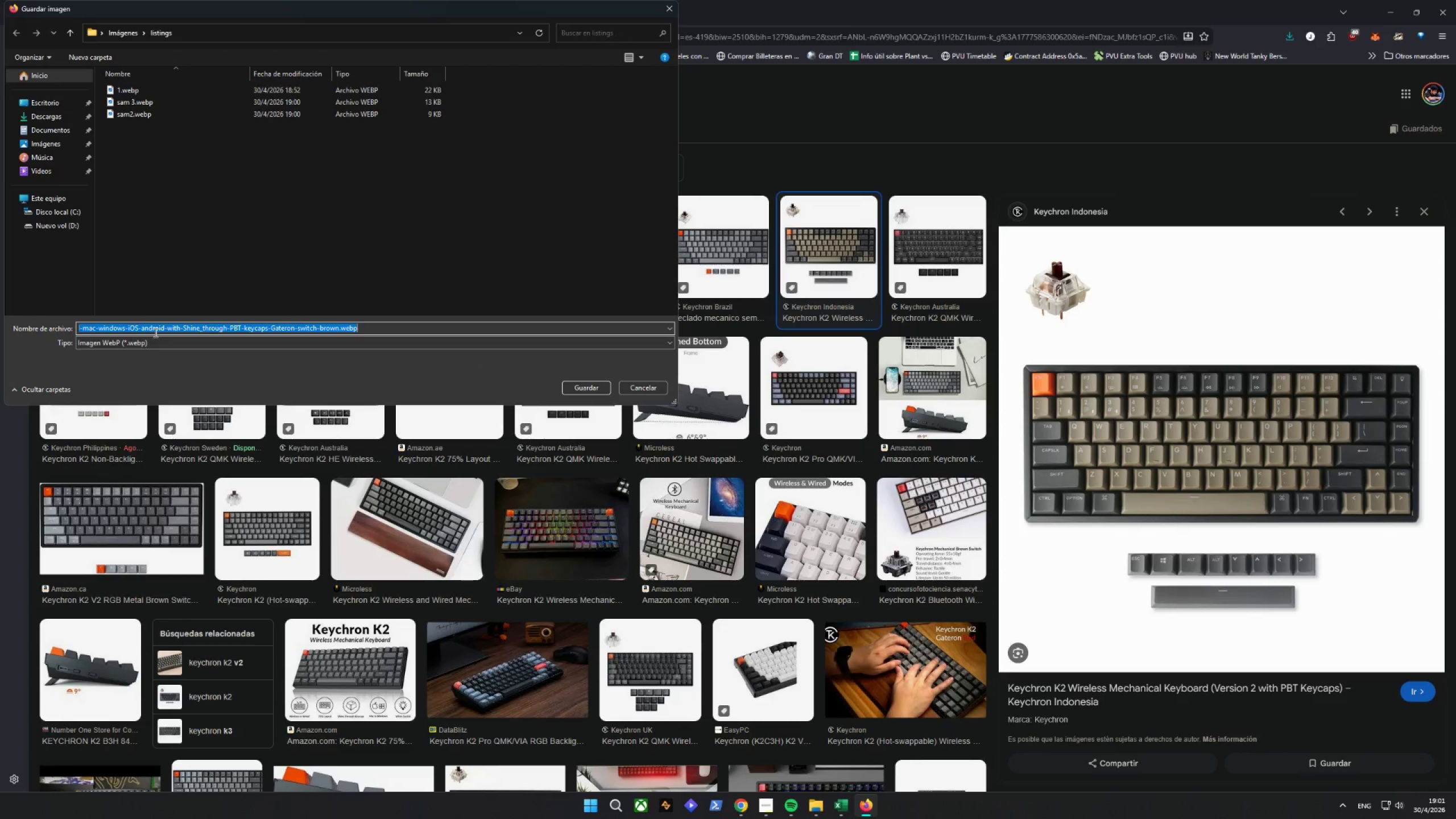 
left_click([329, 324])
 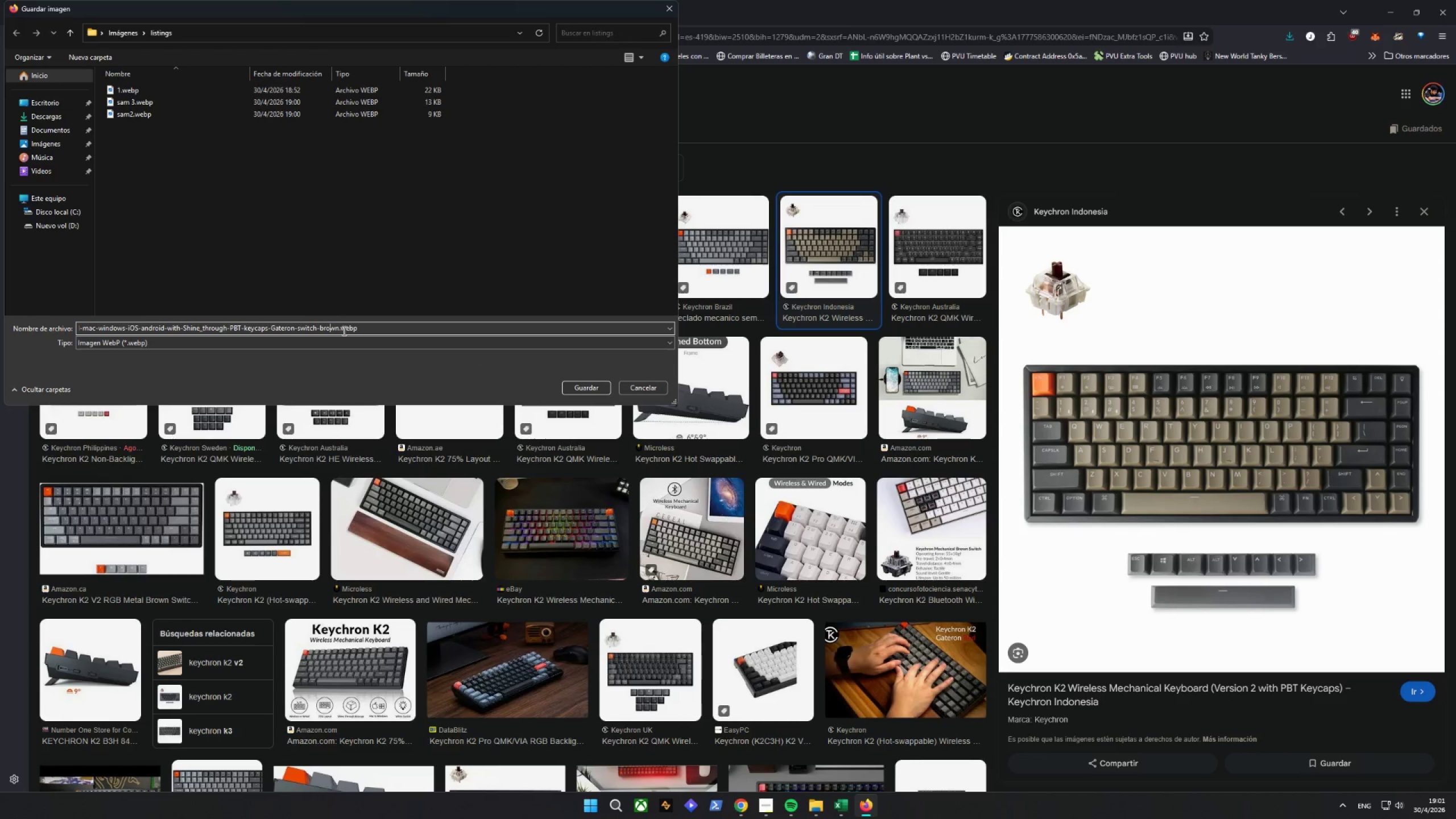 
left_click_drag(start_coordinate=[338, 329], to_coordinate=[0, 355])
 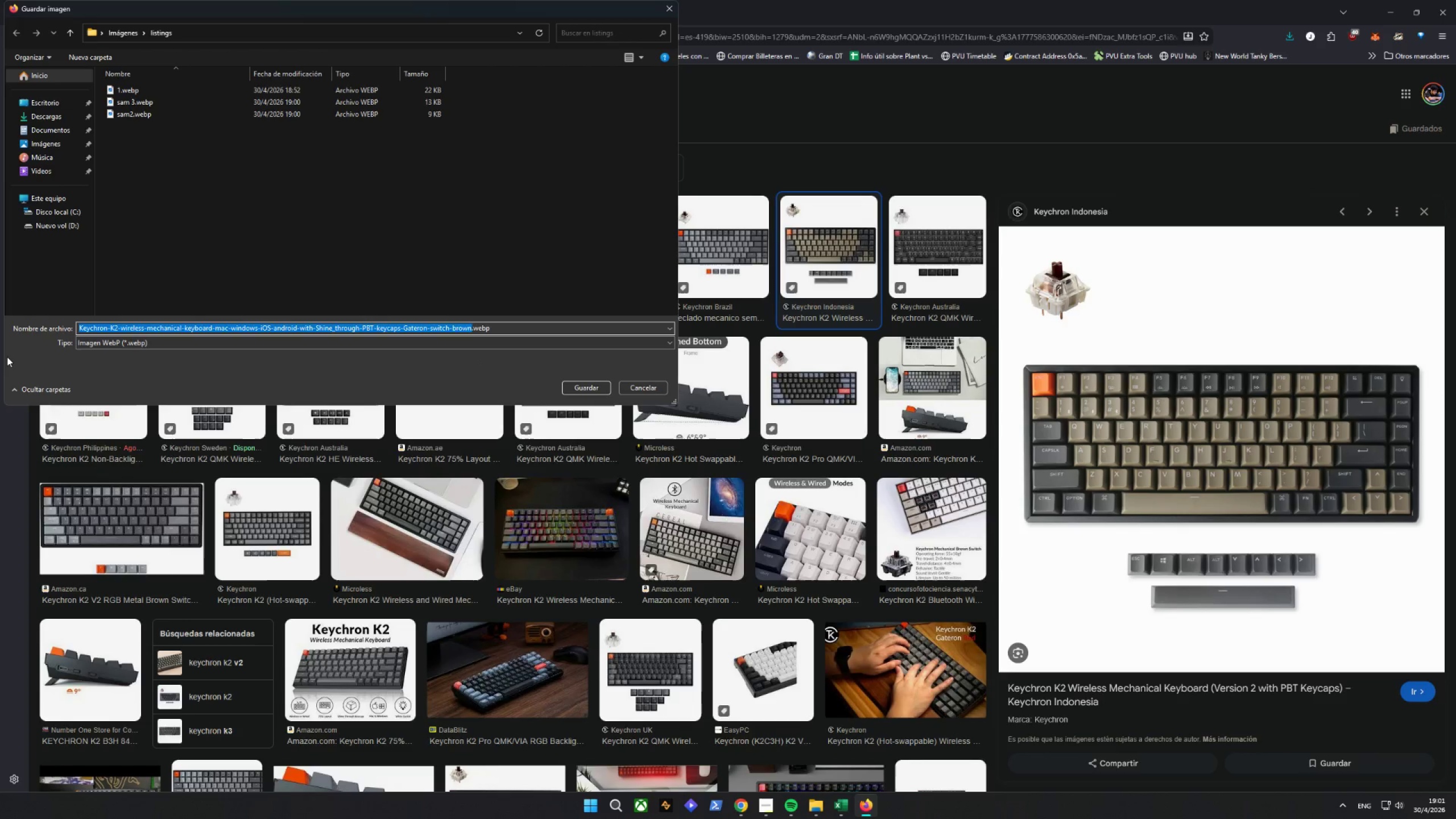 
type(key)
 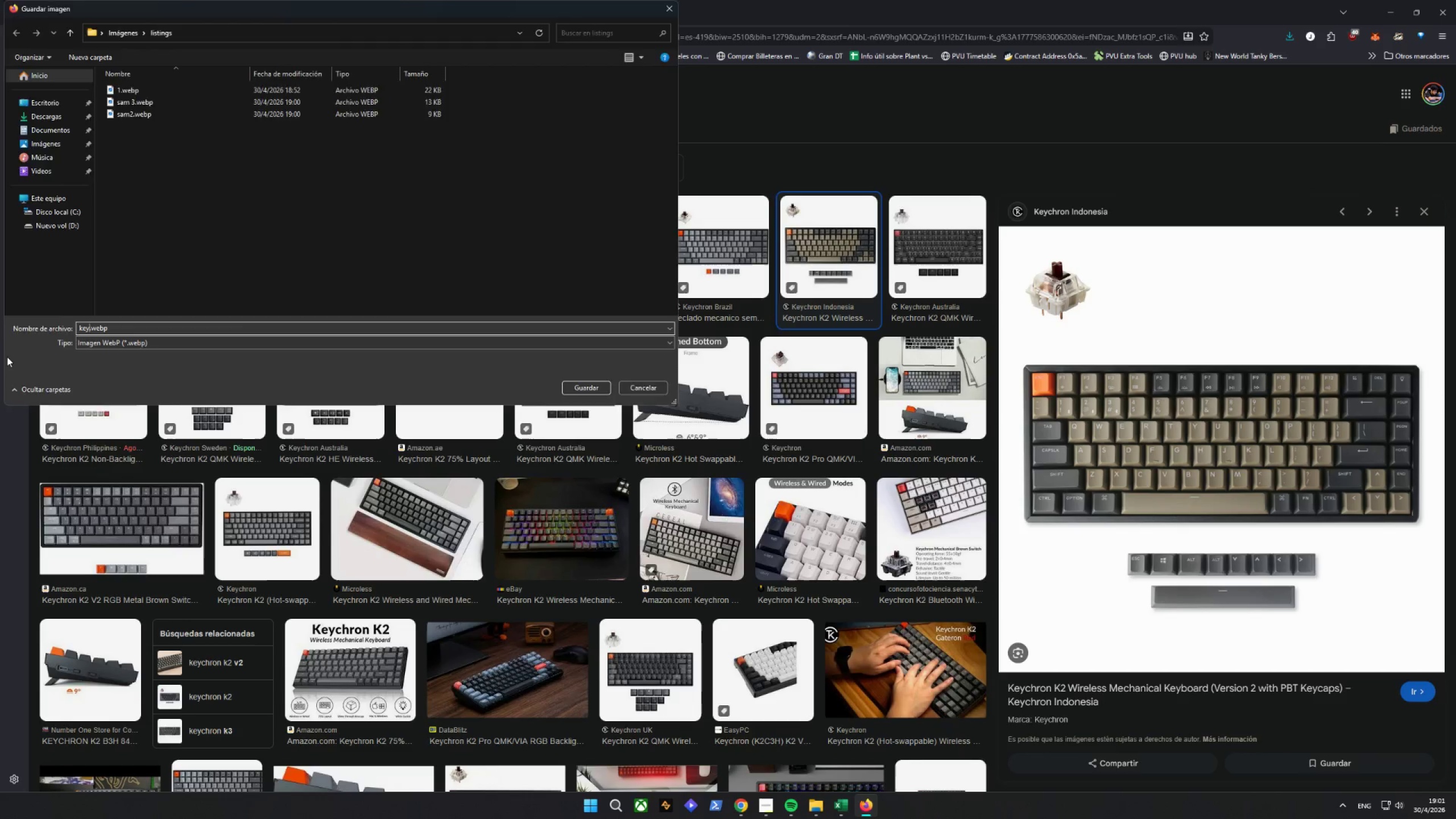 
key(Enter)
 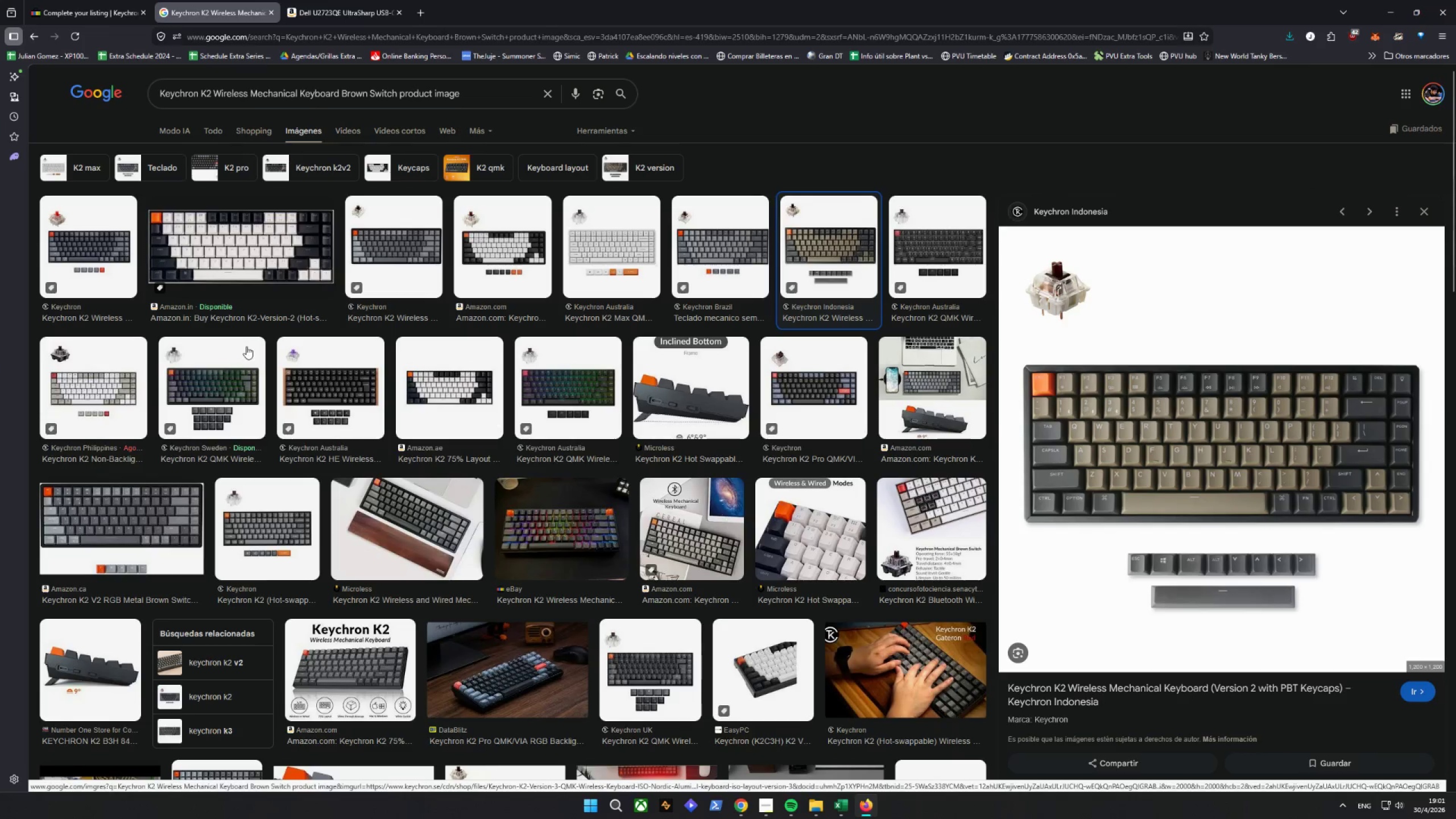 
wait(5.52)
 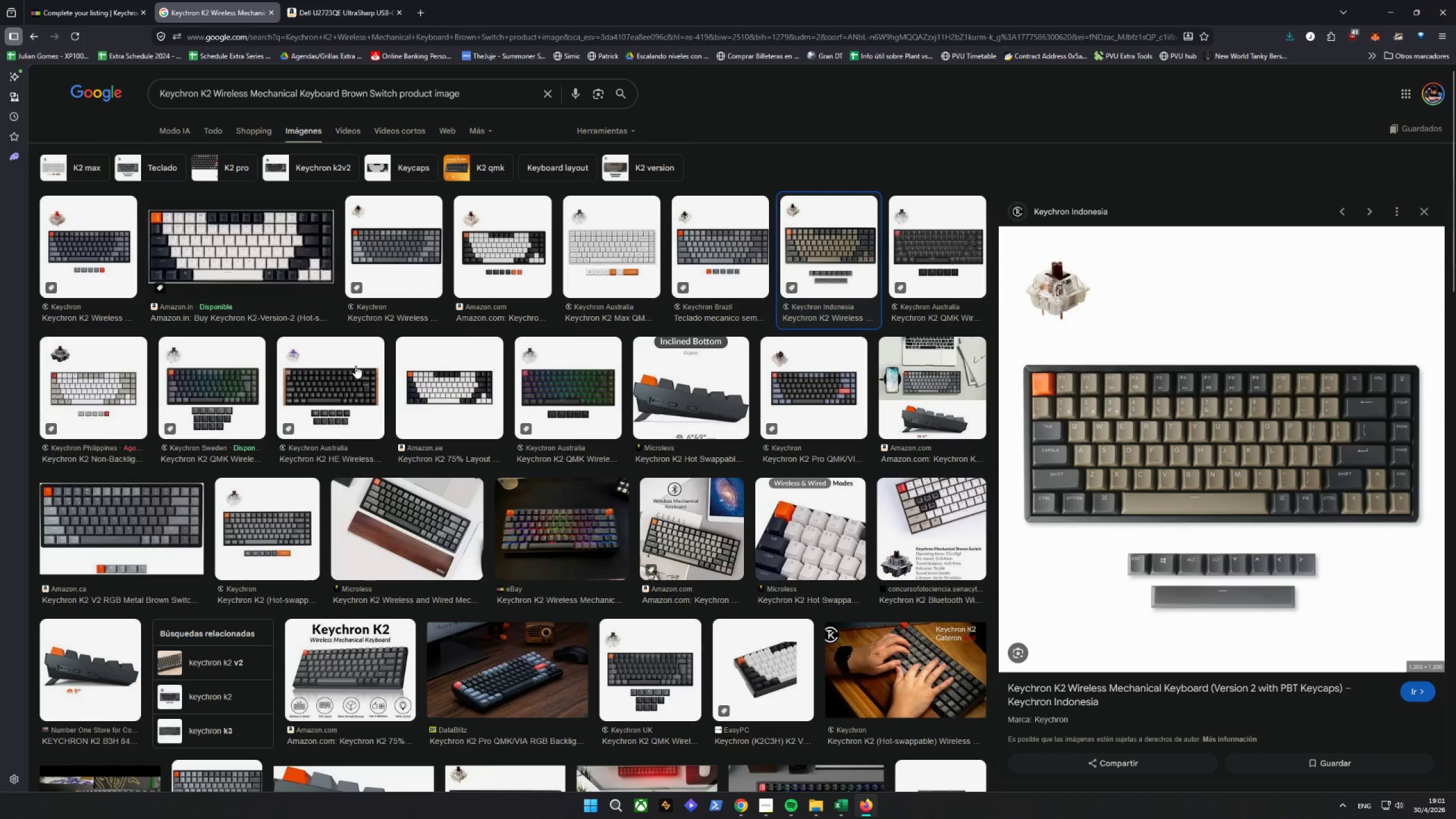 
scroll: coordinate [364, 412], scroll_direction: down, amount: 1.0
 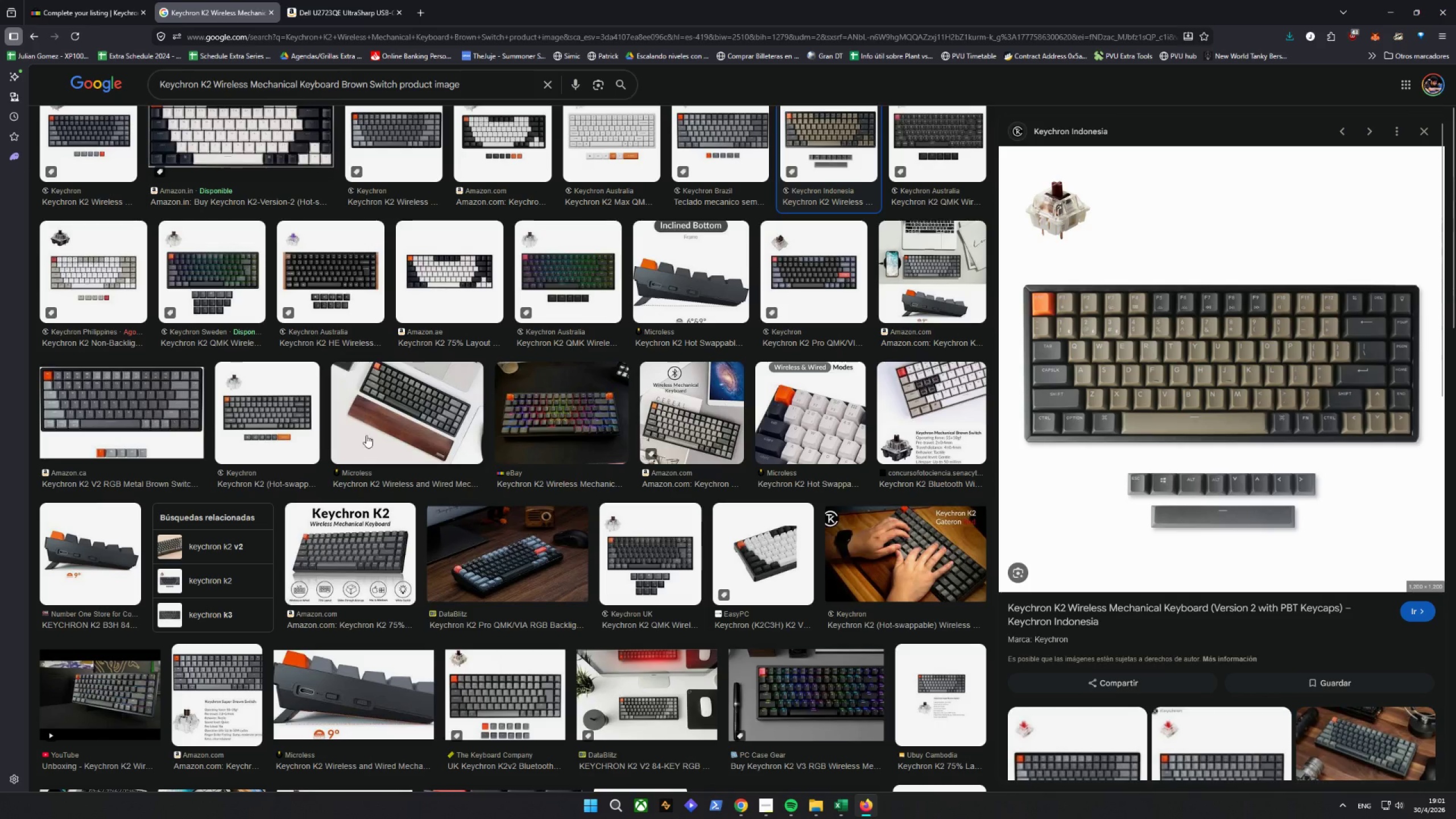 
left_click([355, 534])
 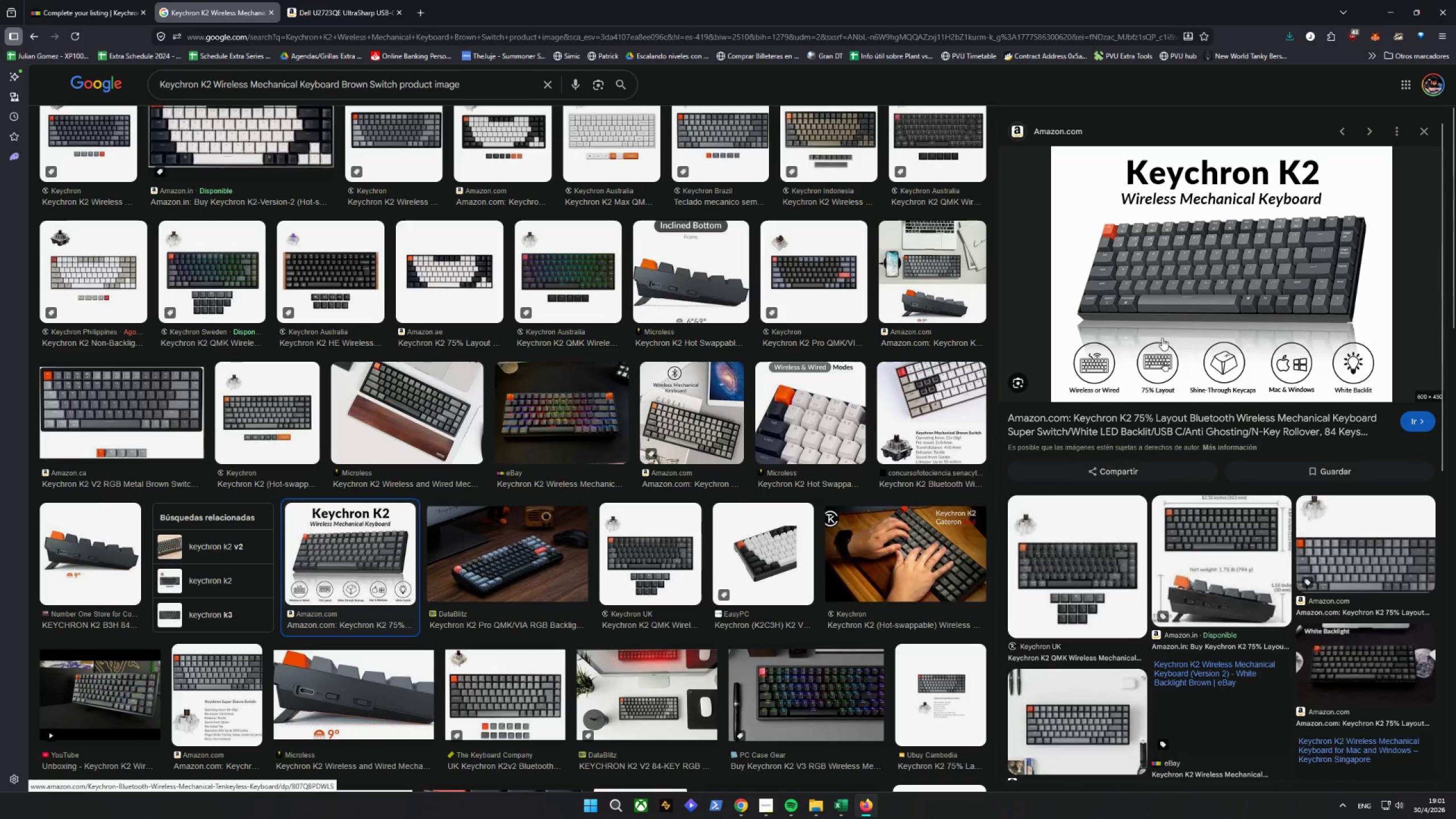 
right_click([1188, 279])
 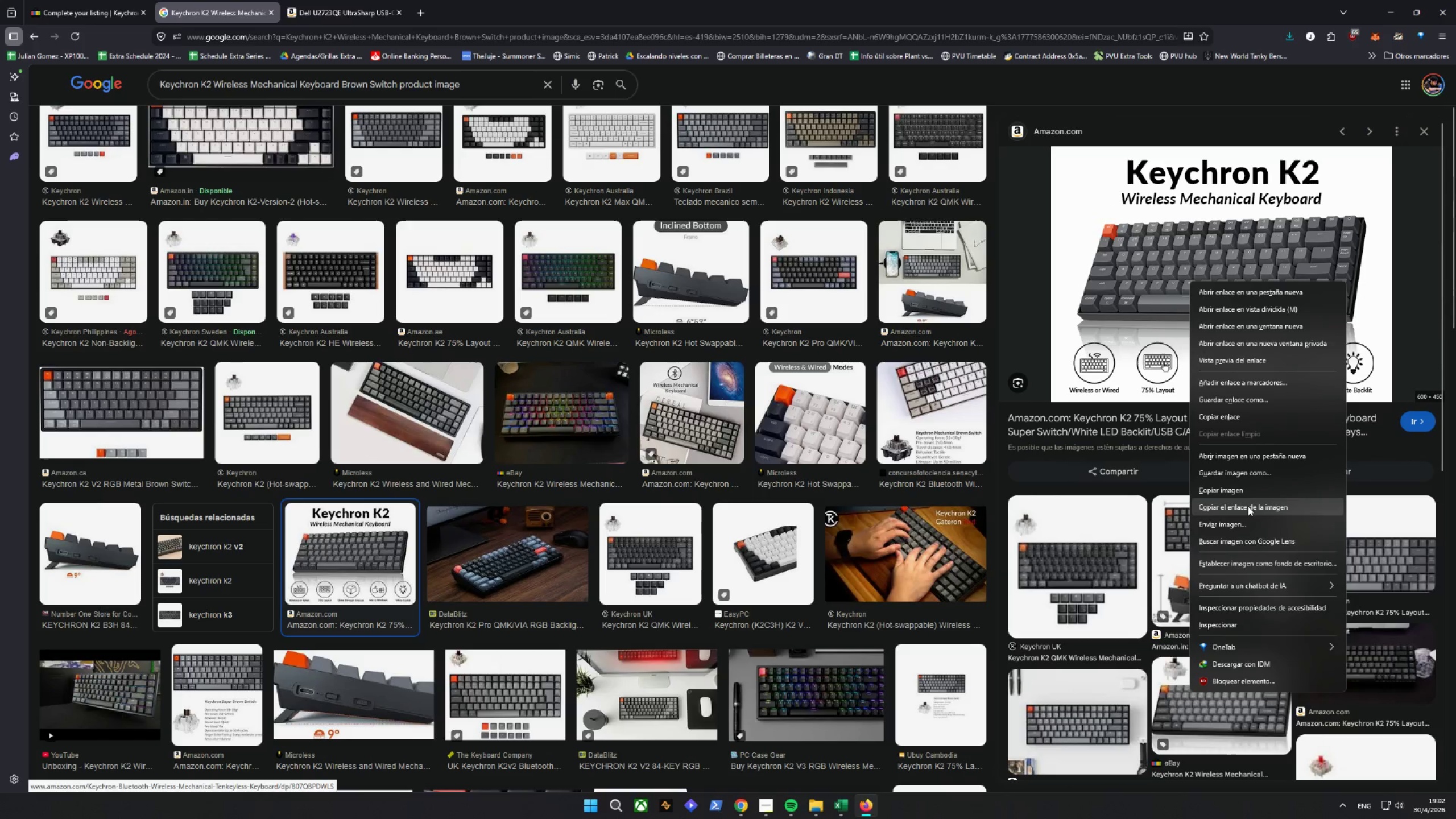 
left_click_drag(start_coordinate=[1234, 486], to_coordinate=[1230, 478])
 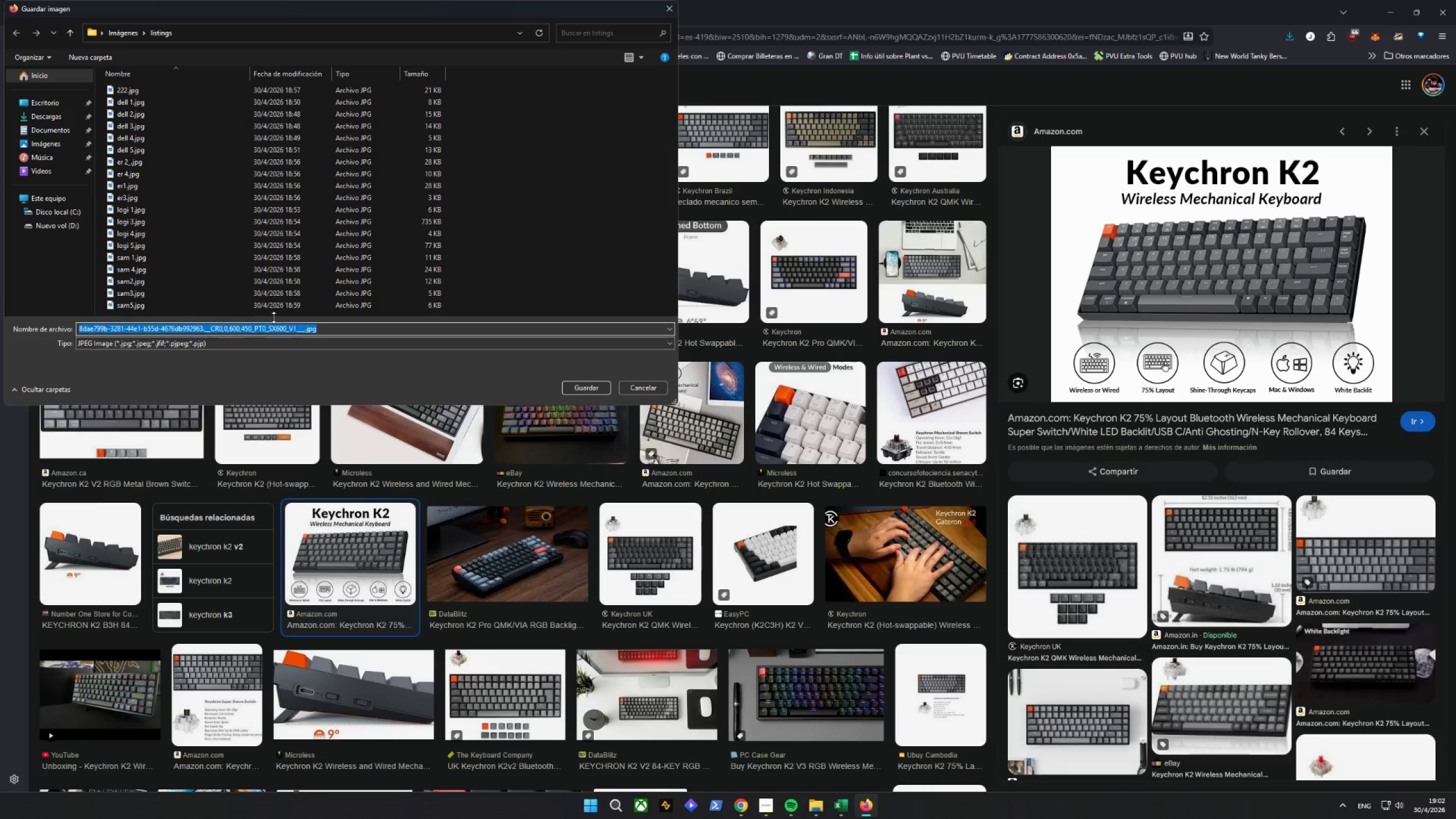 
left_click([305, 329])
 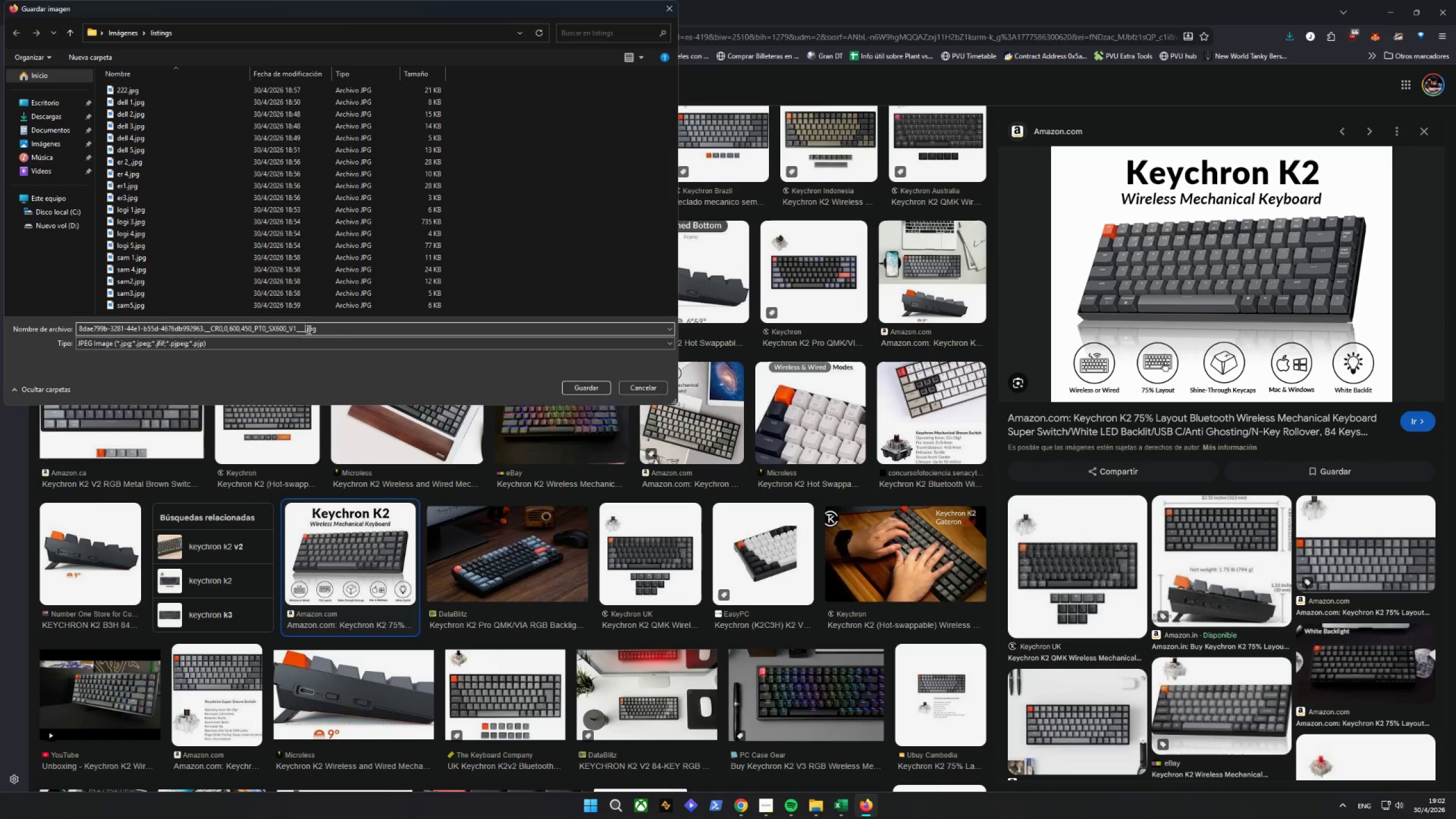 
left_click([308, 330])
 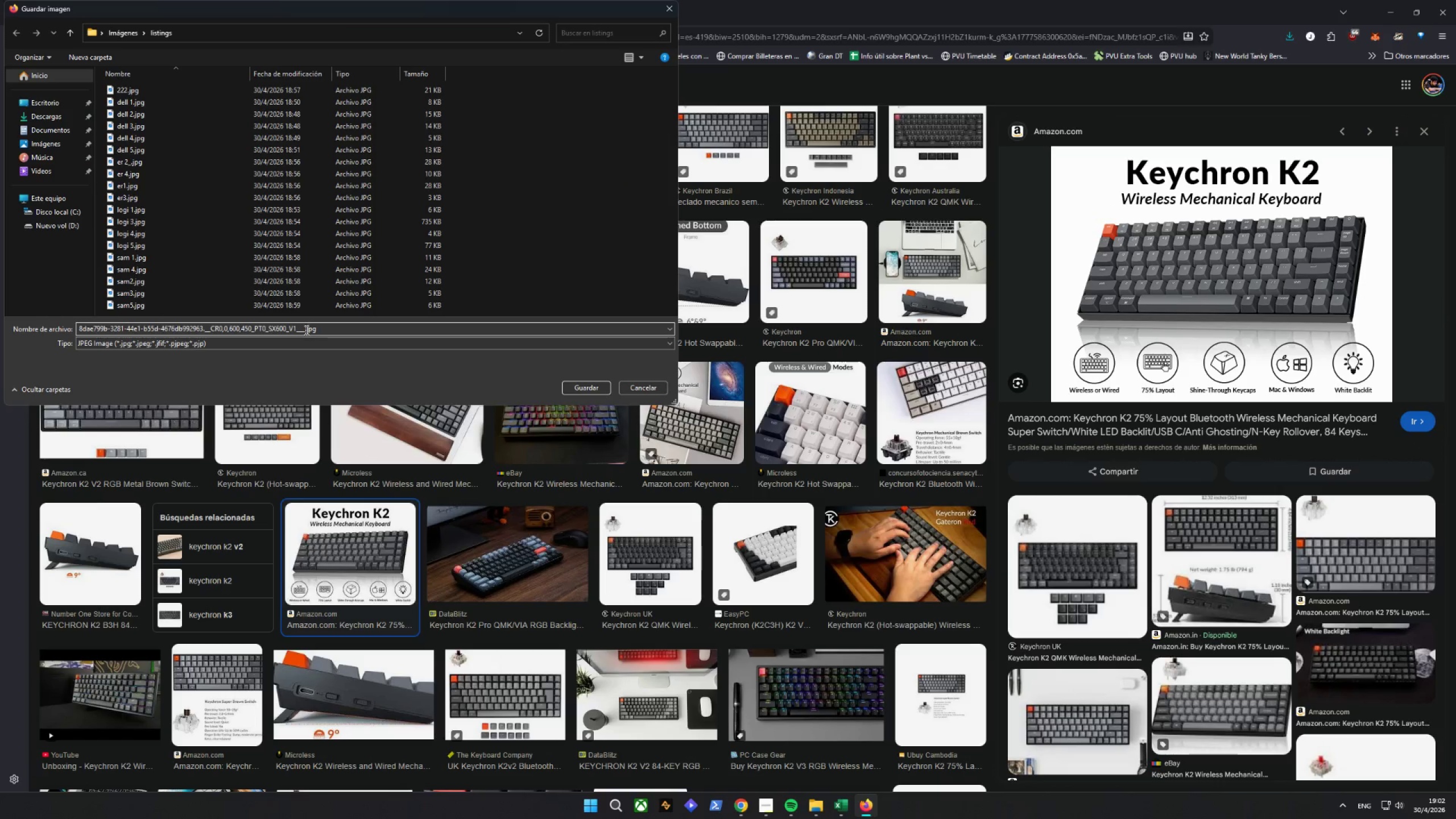 
left_click_drag(start_coordinate=[305, 330], to_coordinate=[0, 322])
 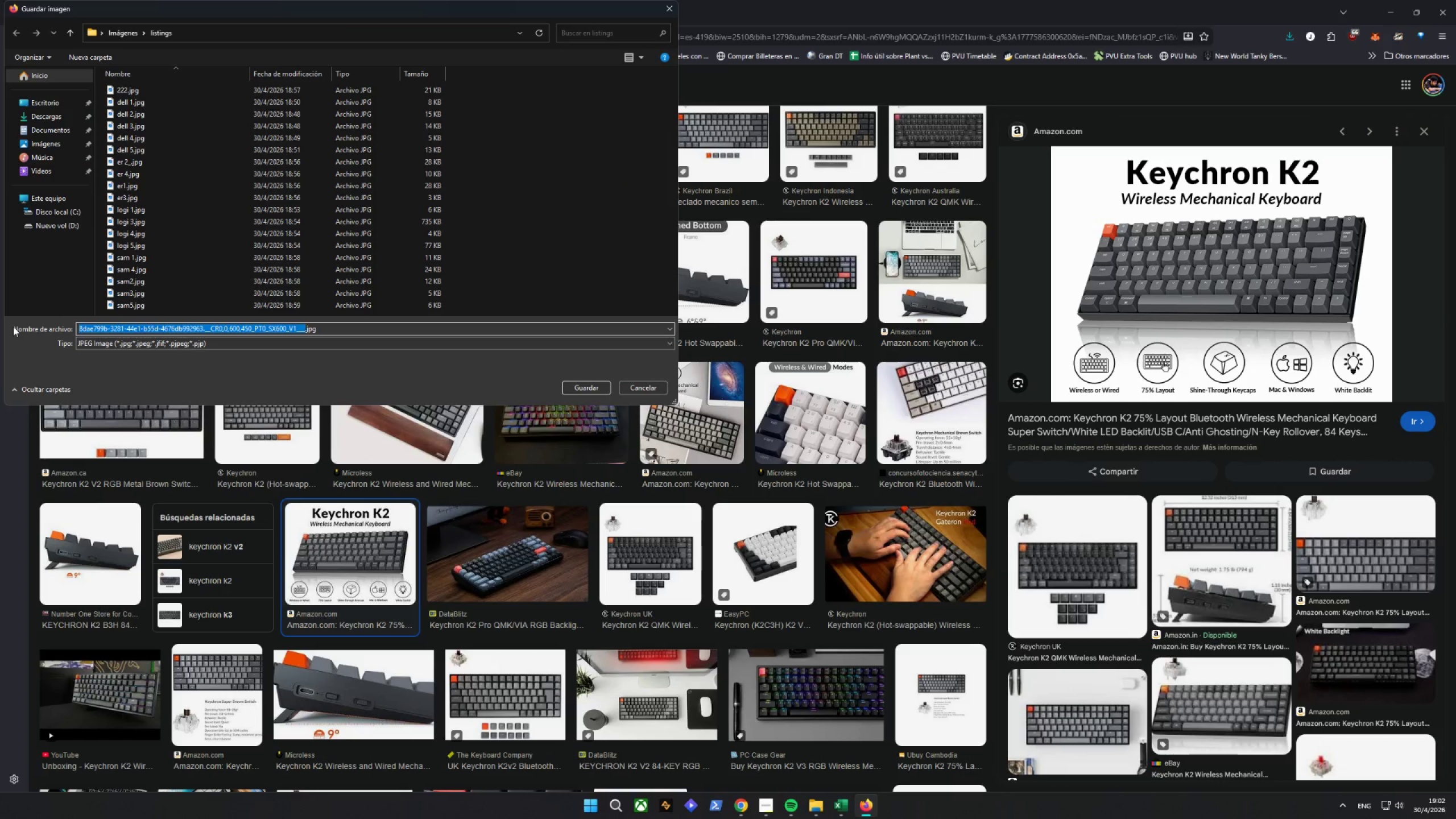 
type(key)
 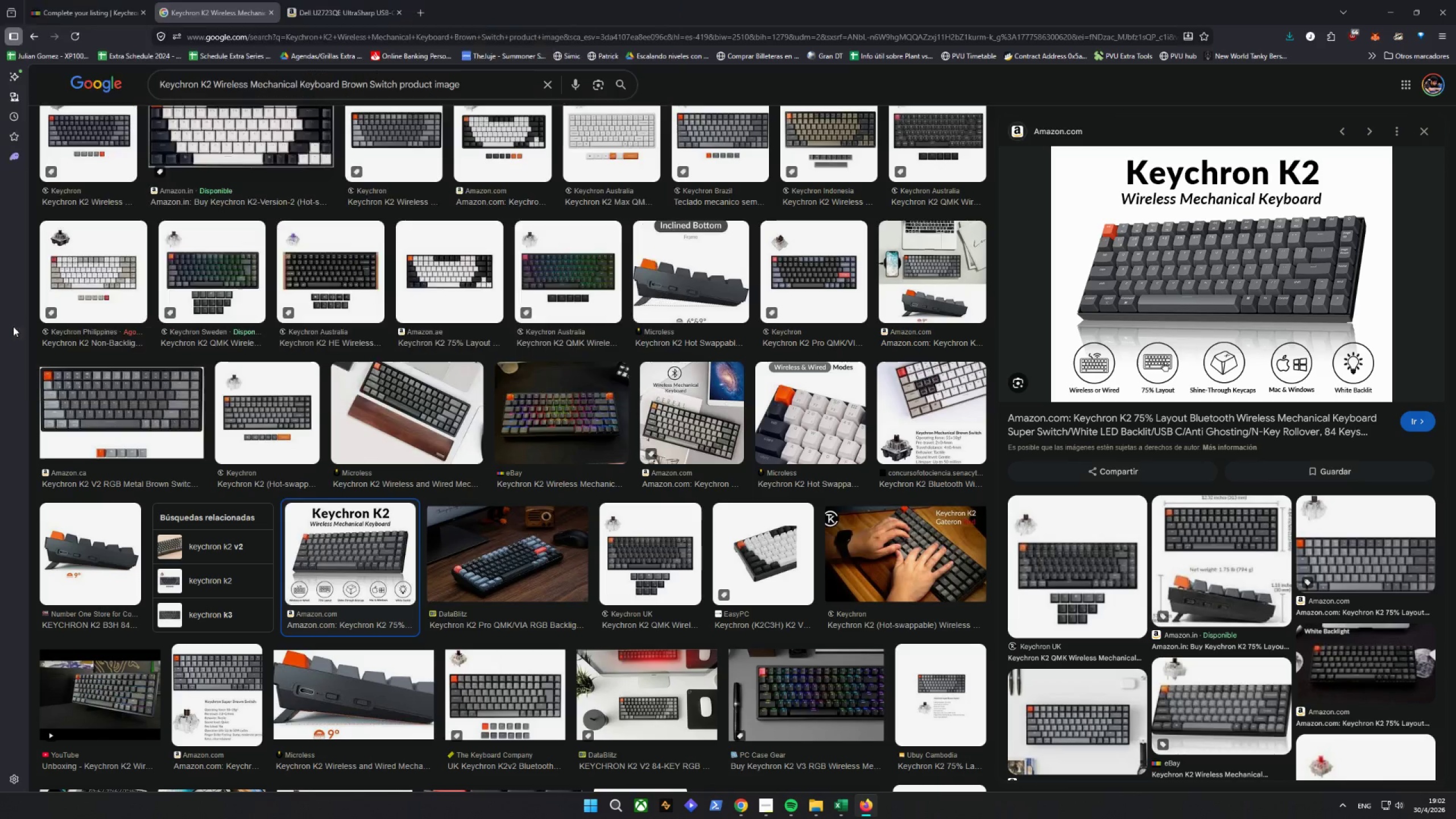 
key(Enter)
 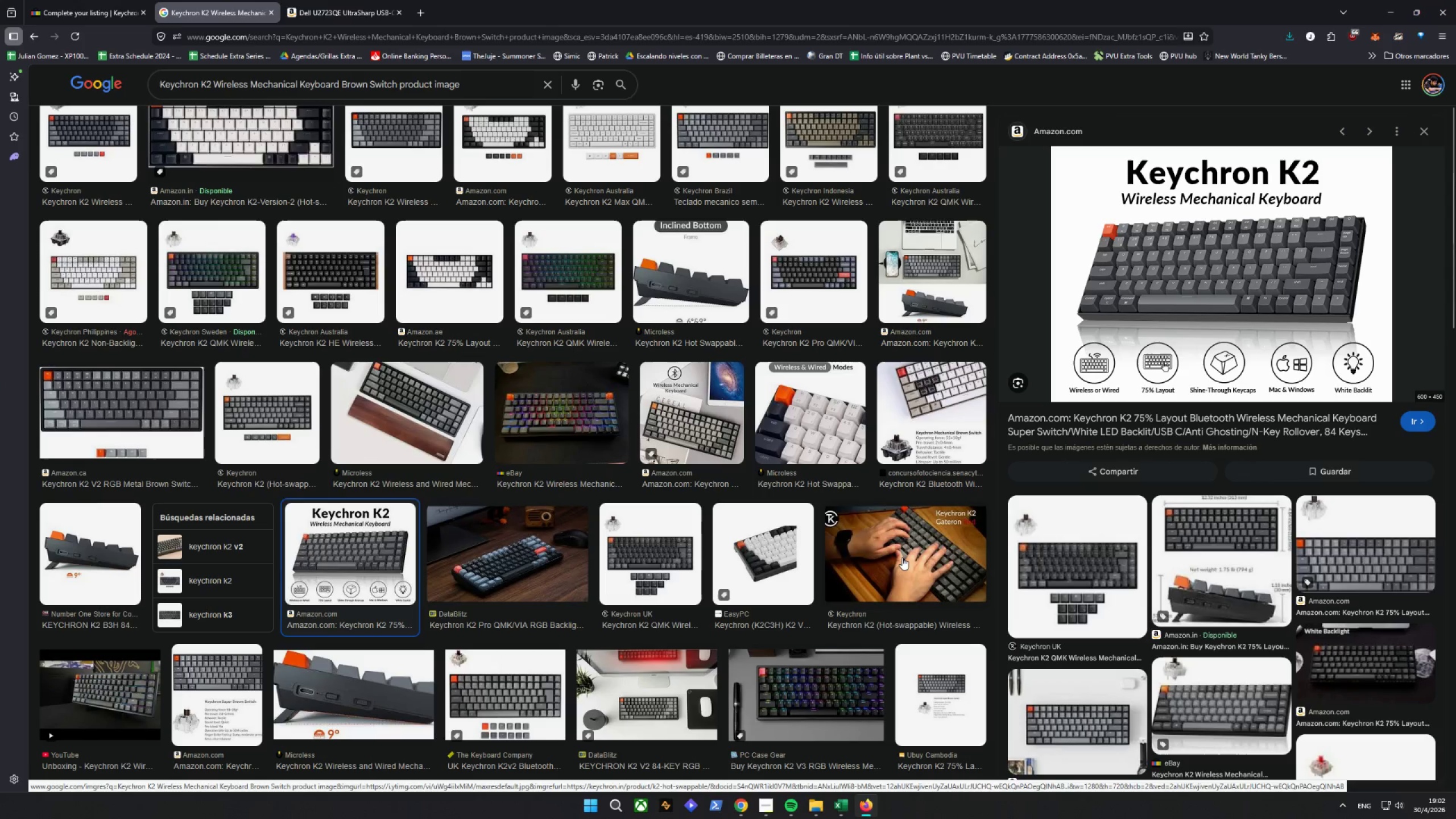 
left_click([103, 550])
 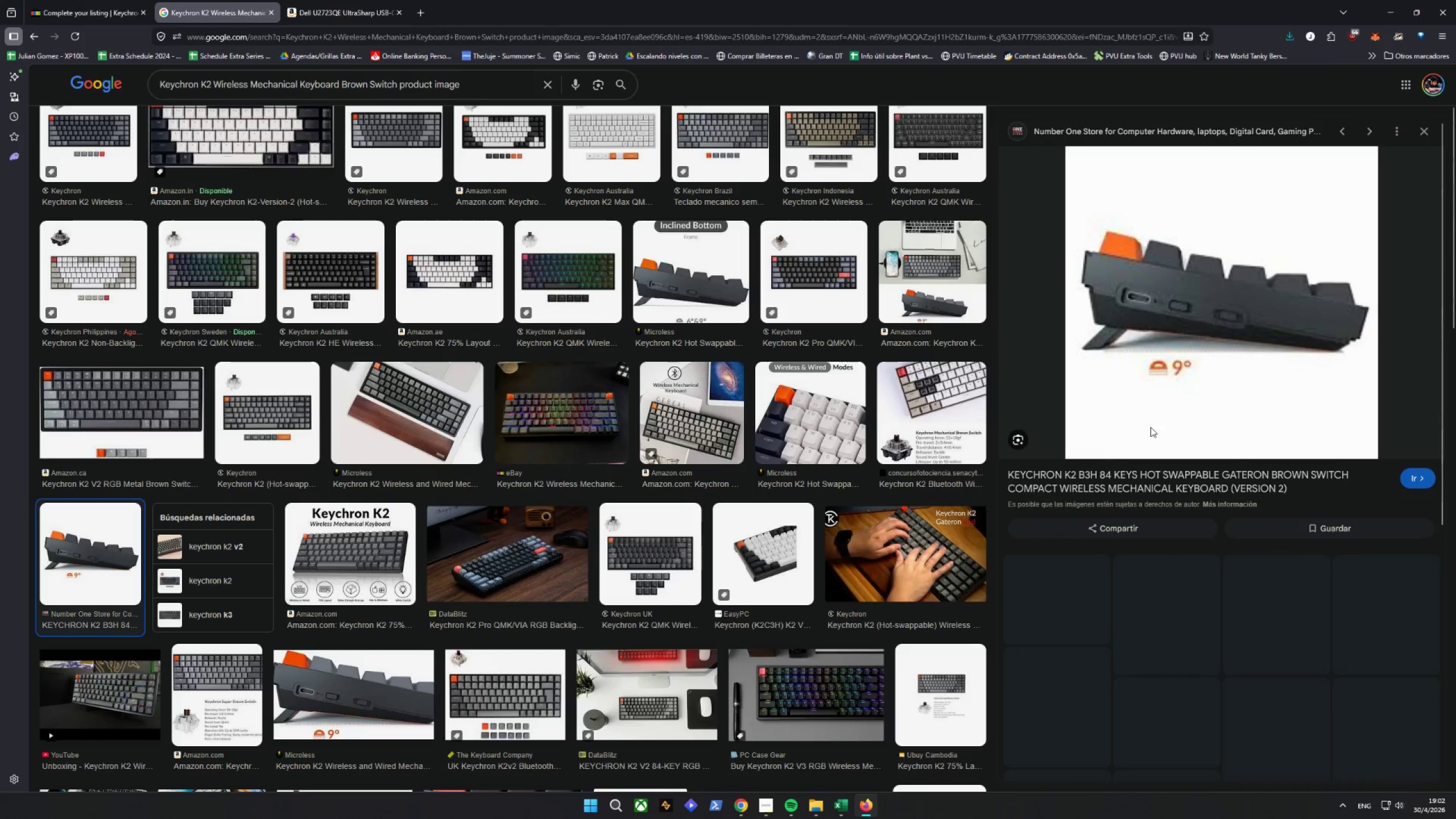 
right_click([1184, 291])
 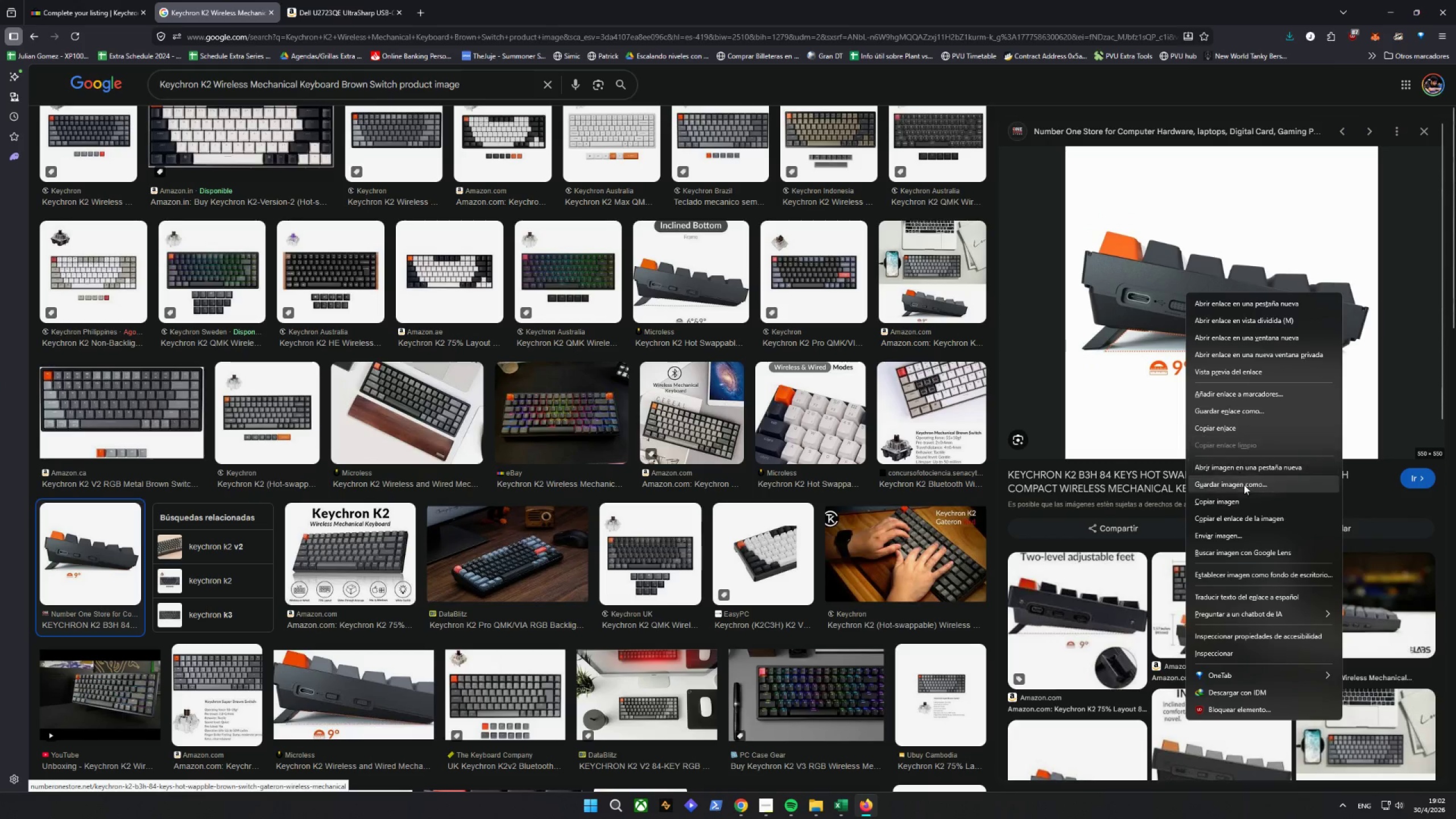 
left_click([1244, 486])
 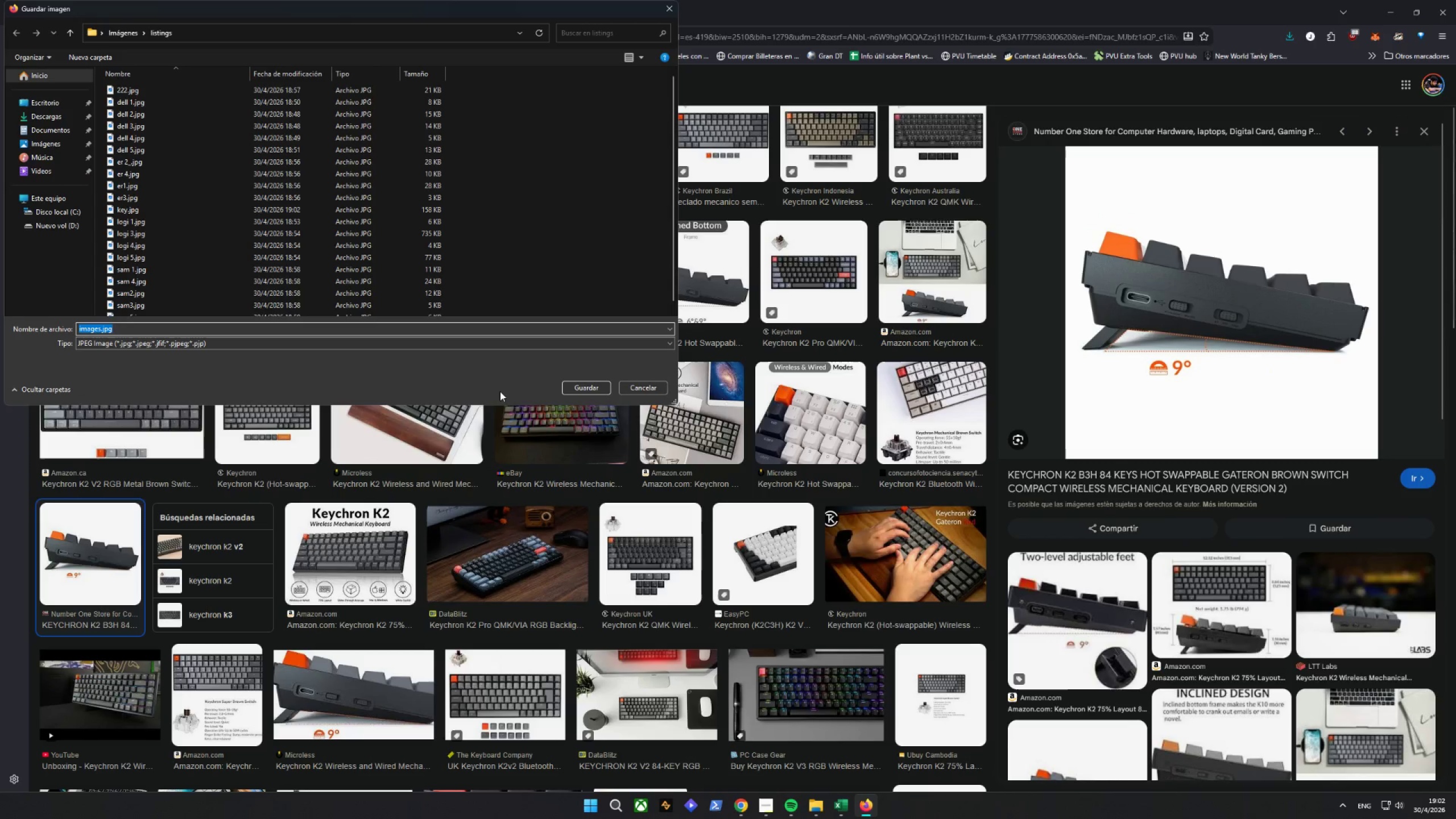 
key(ArrowLeft)
 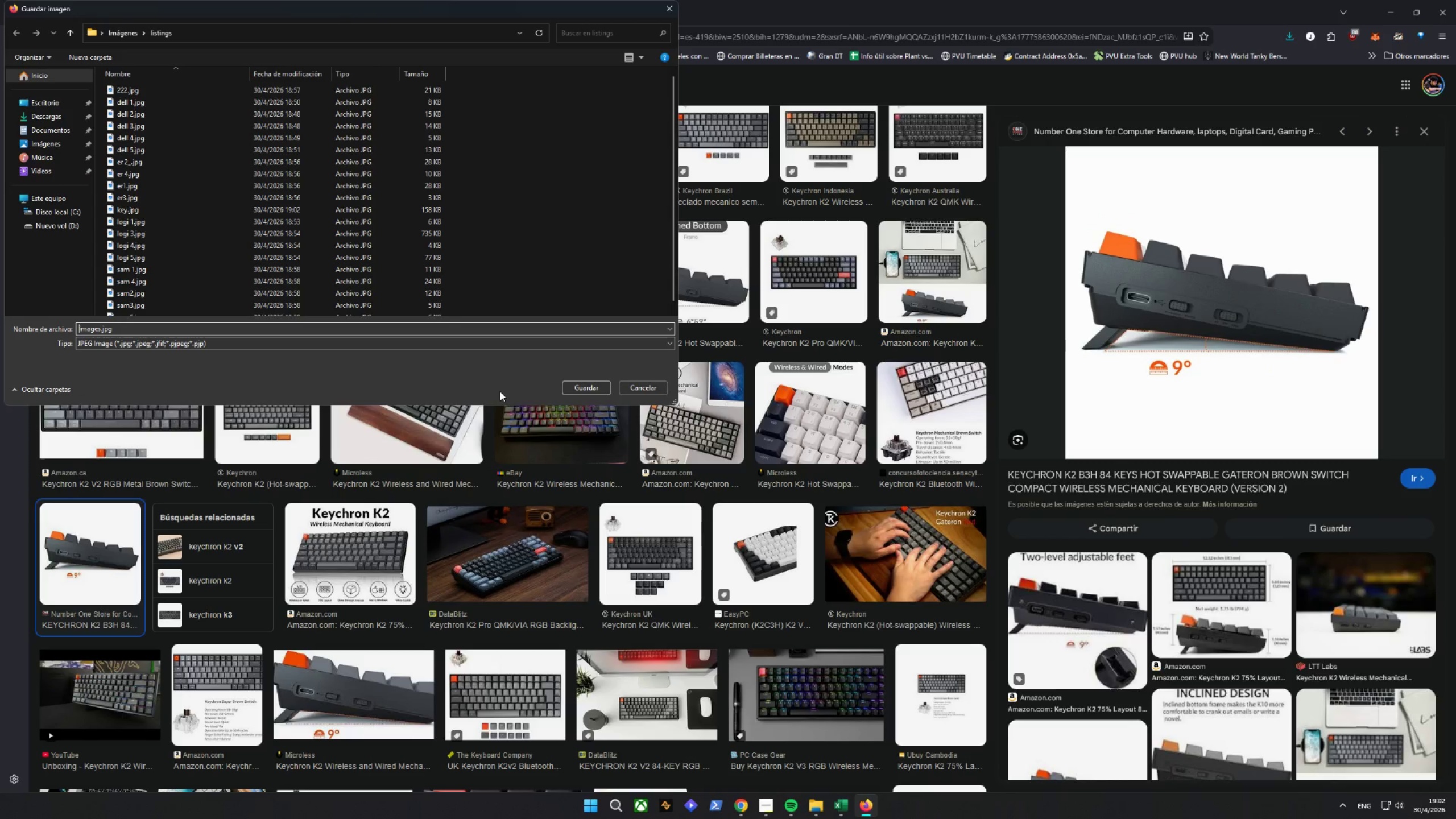 
key(ArrowLeft)
 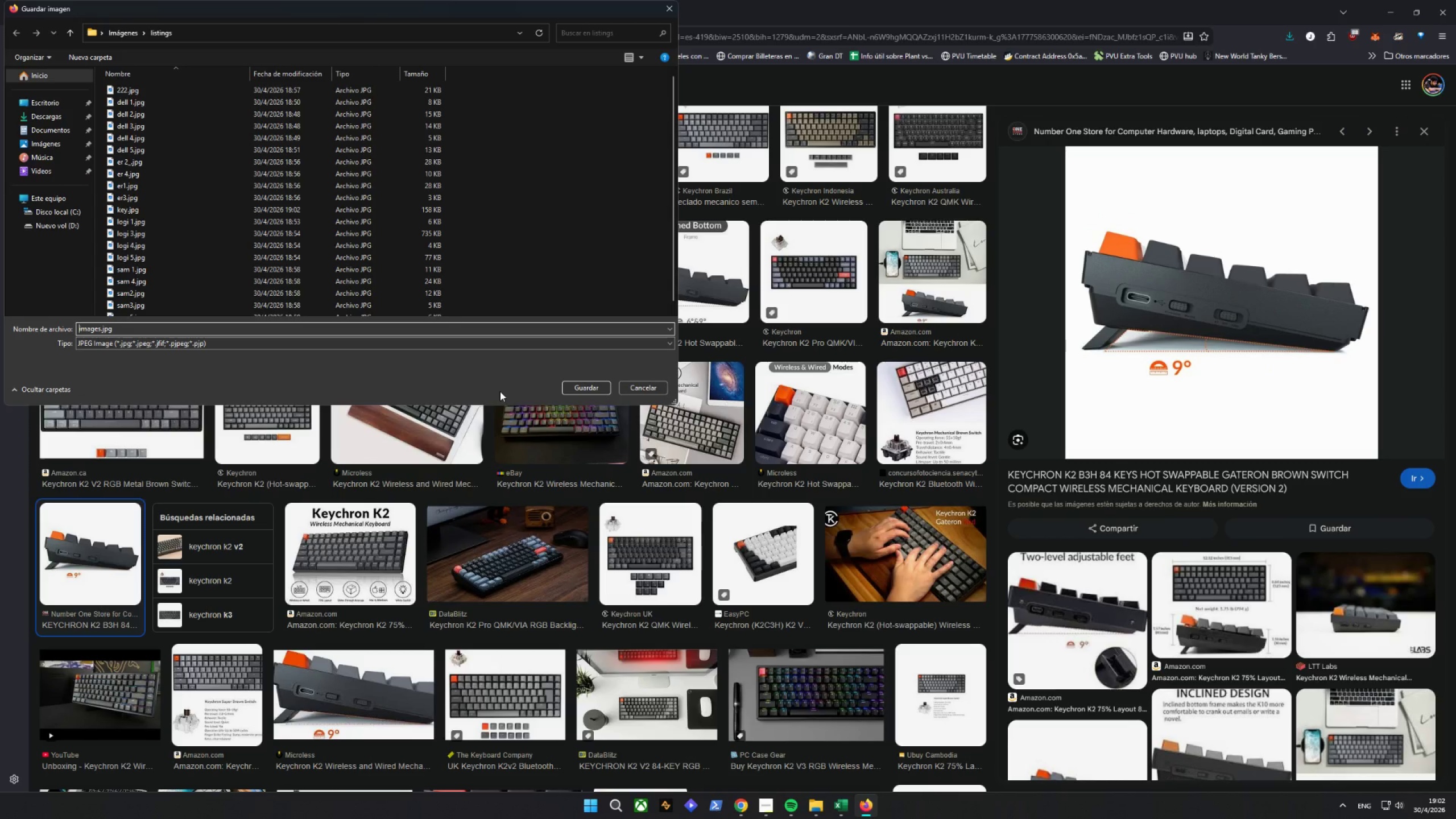 
key(ArrowLeft)
 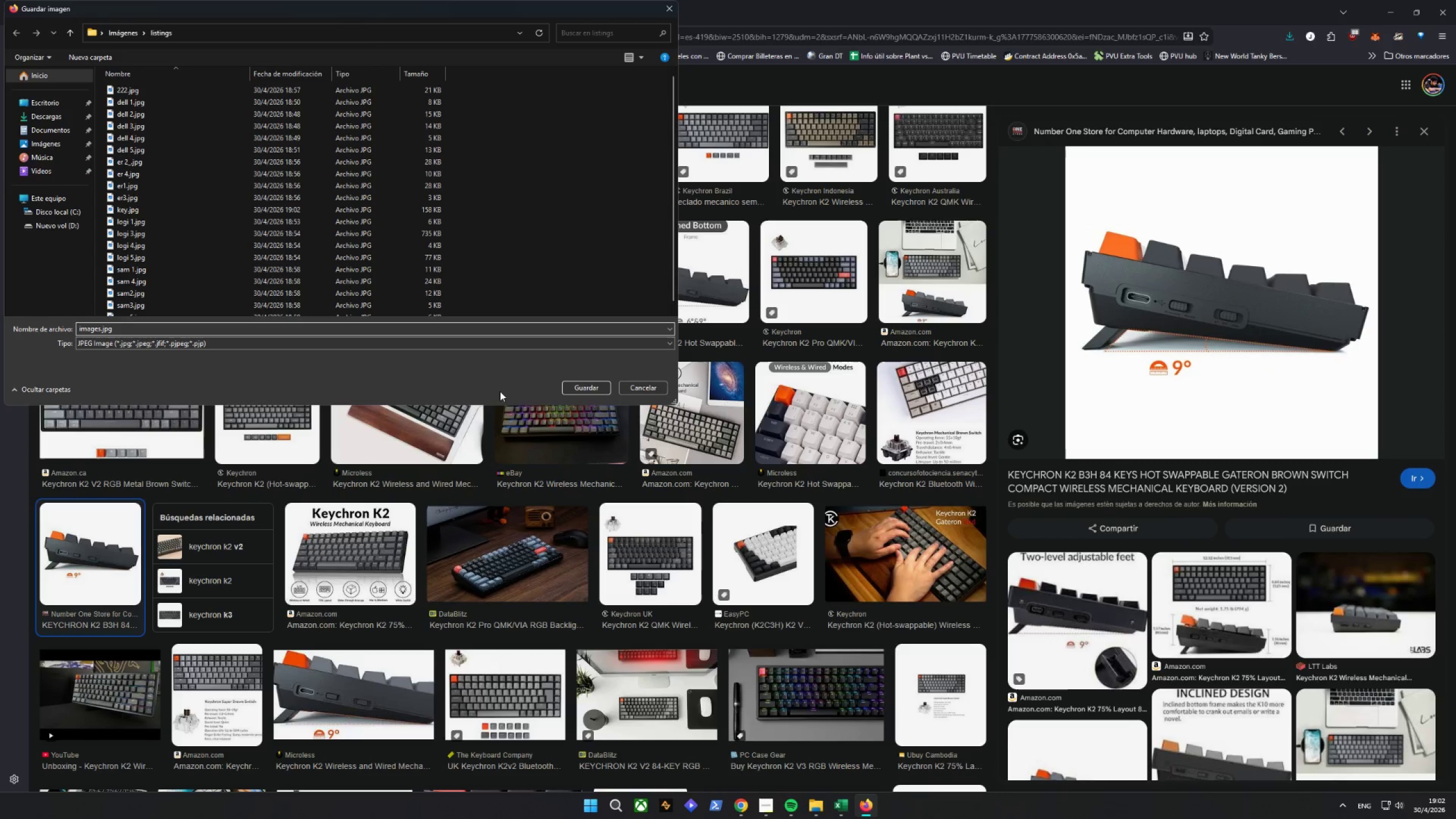 
hold_key(key=ArrowRight, duration=0.69)
 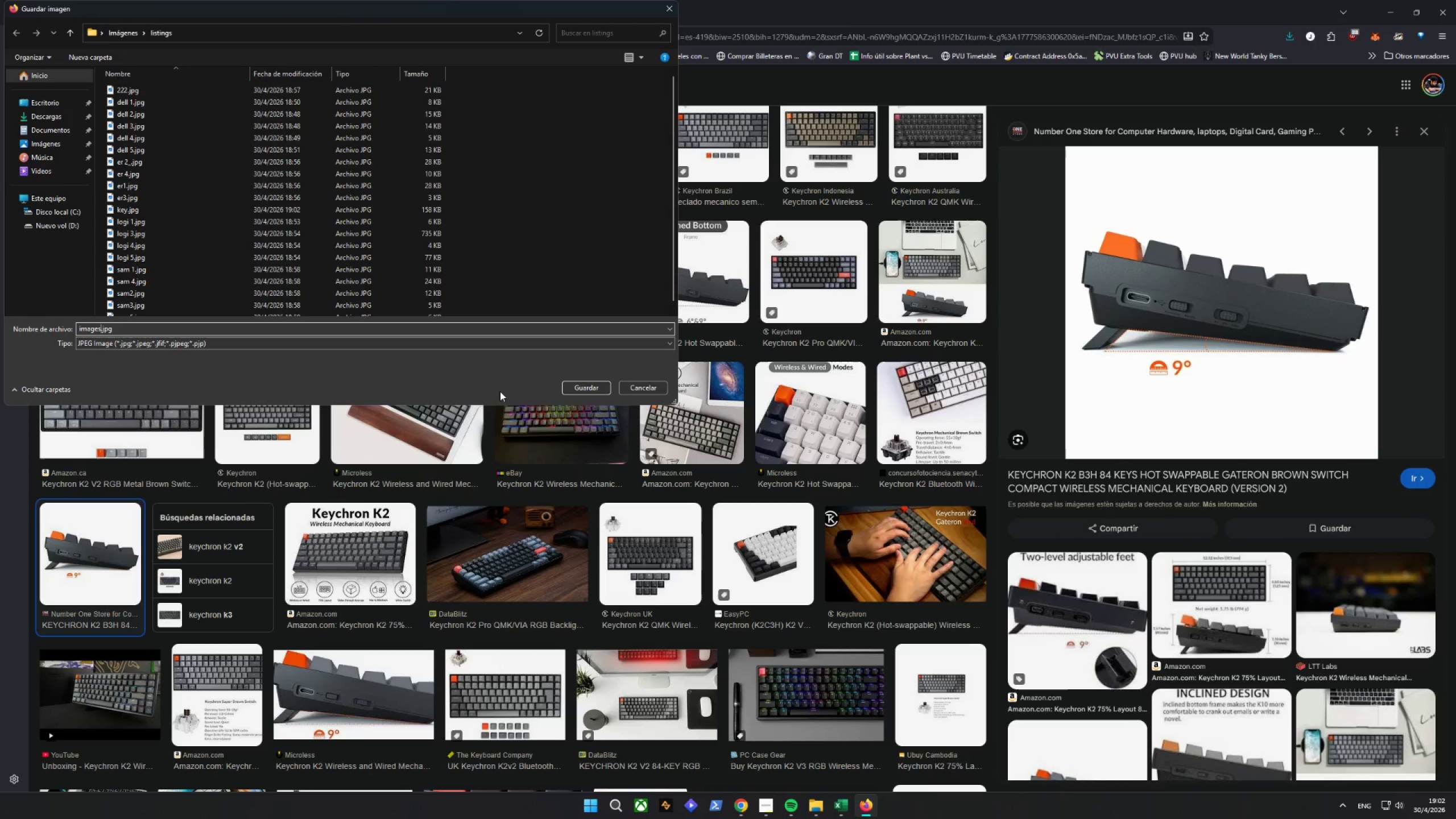 
key(ArrowLeft)
 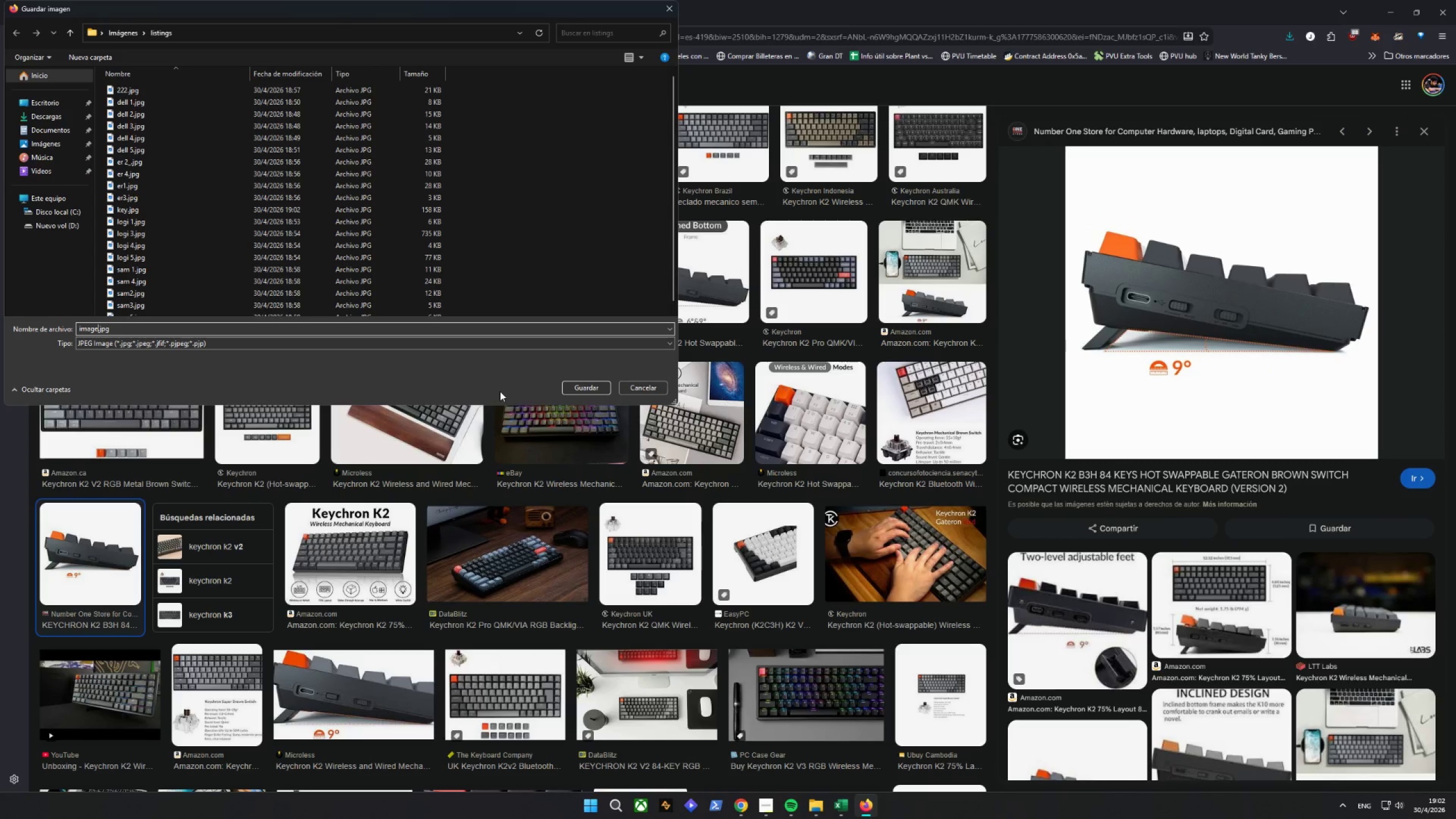 
key(Backspace)
key(Backspace)
key(Backspace)
key(Backspace)
key(Backspace)
key(Backspace)
key(Backspace)
type(key3)
 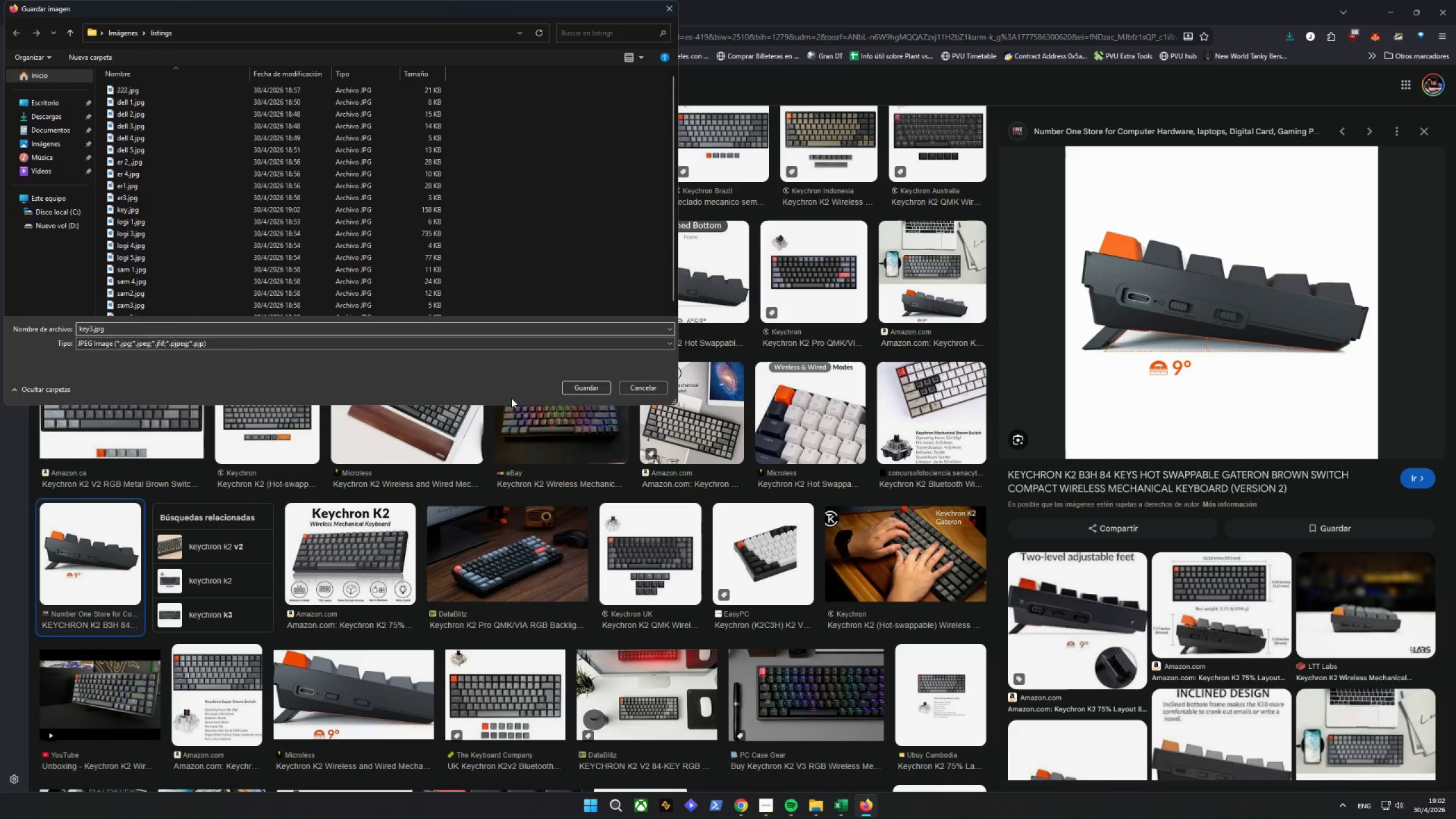 
key(Enter)
 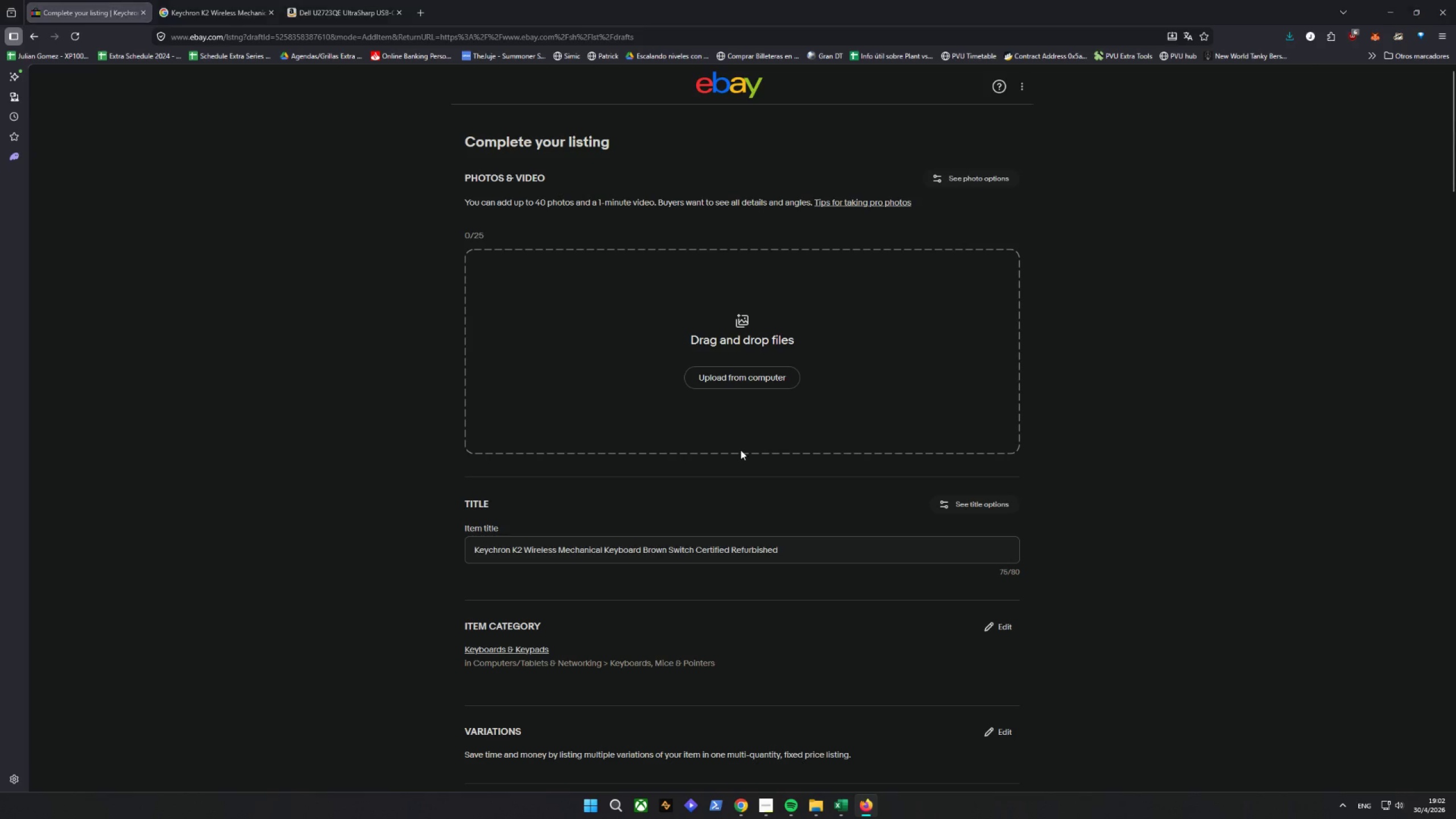 
scroll: coordinate [258, 299], scroll_direction: down, amount: 6.0
 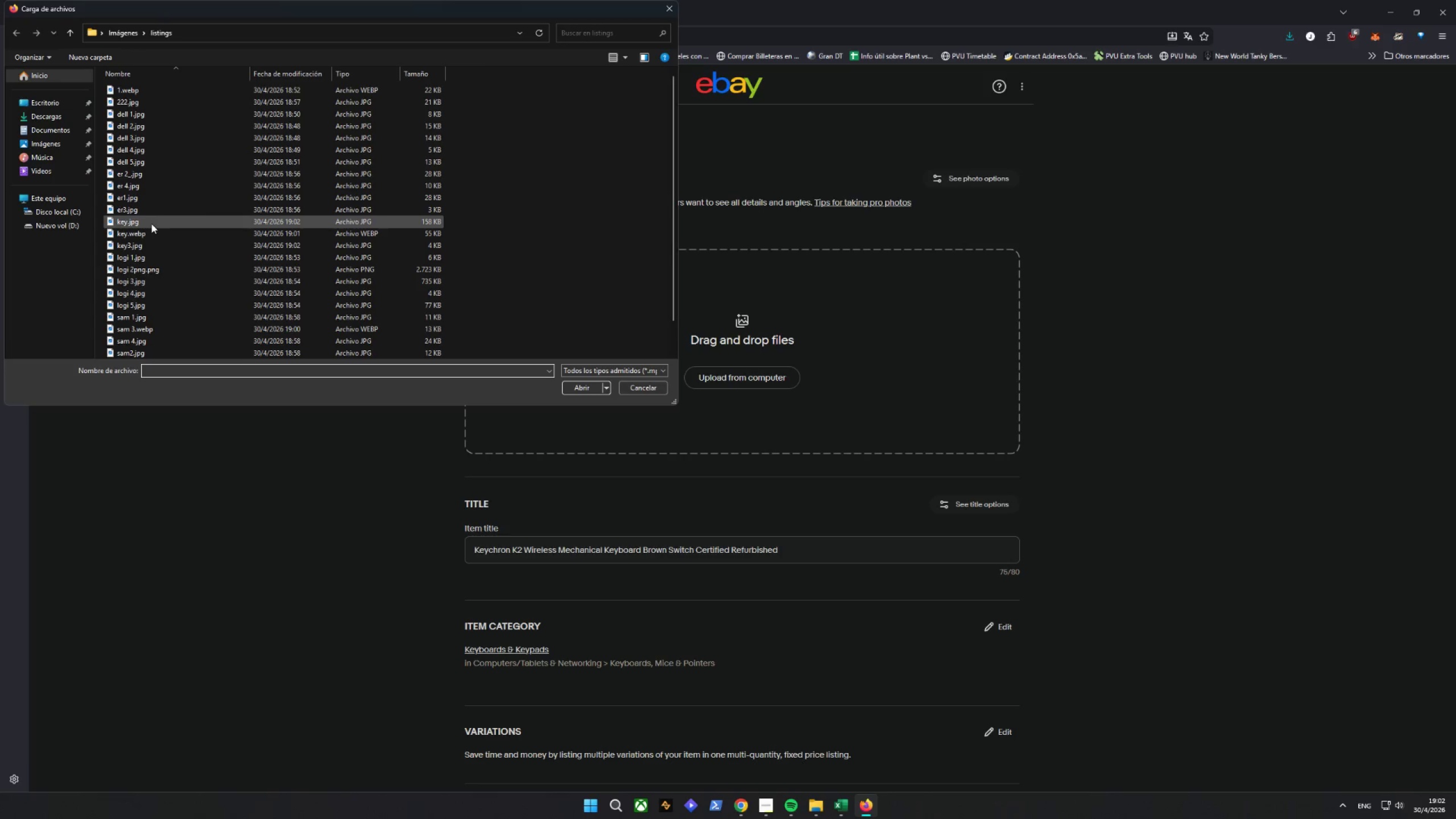 
hold_key(key=ControlLeft, duration=2.8)
double_click([144, 231])
 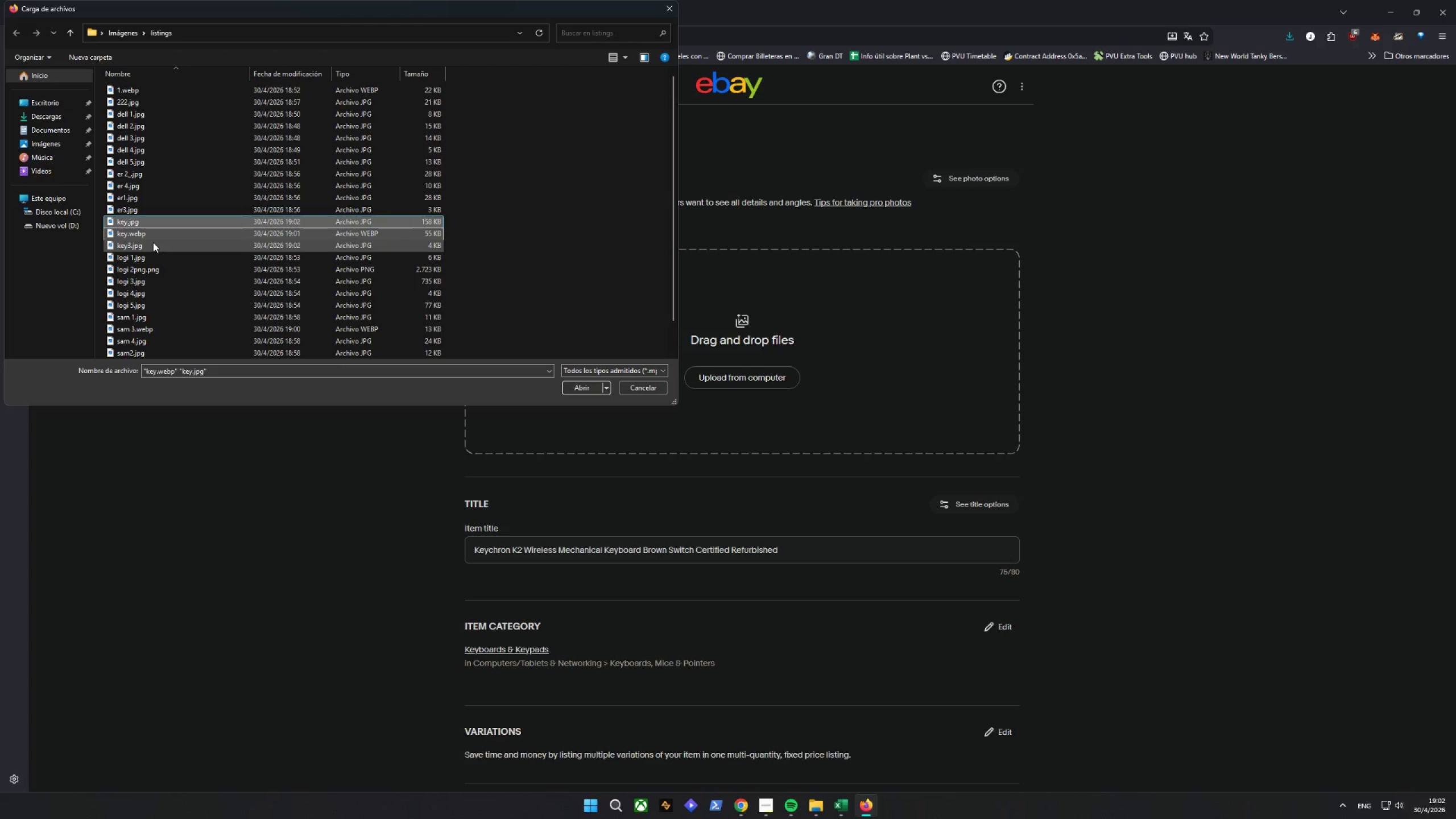 
left_click([154, 241])
 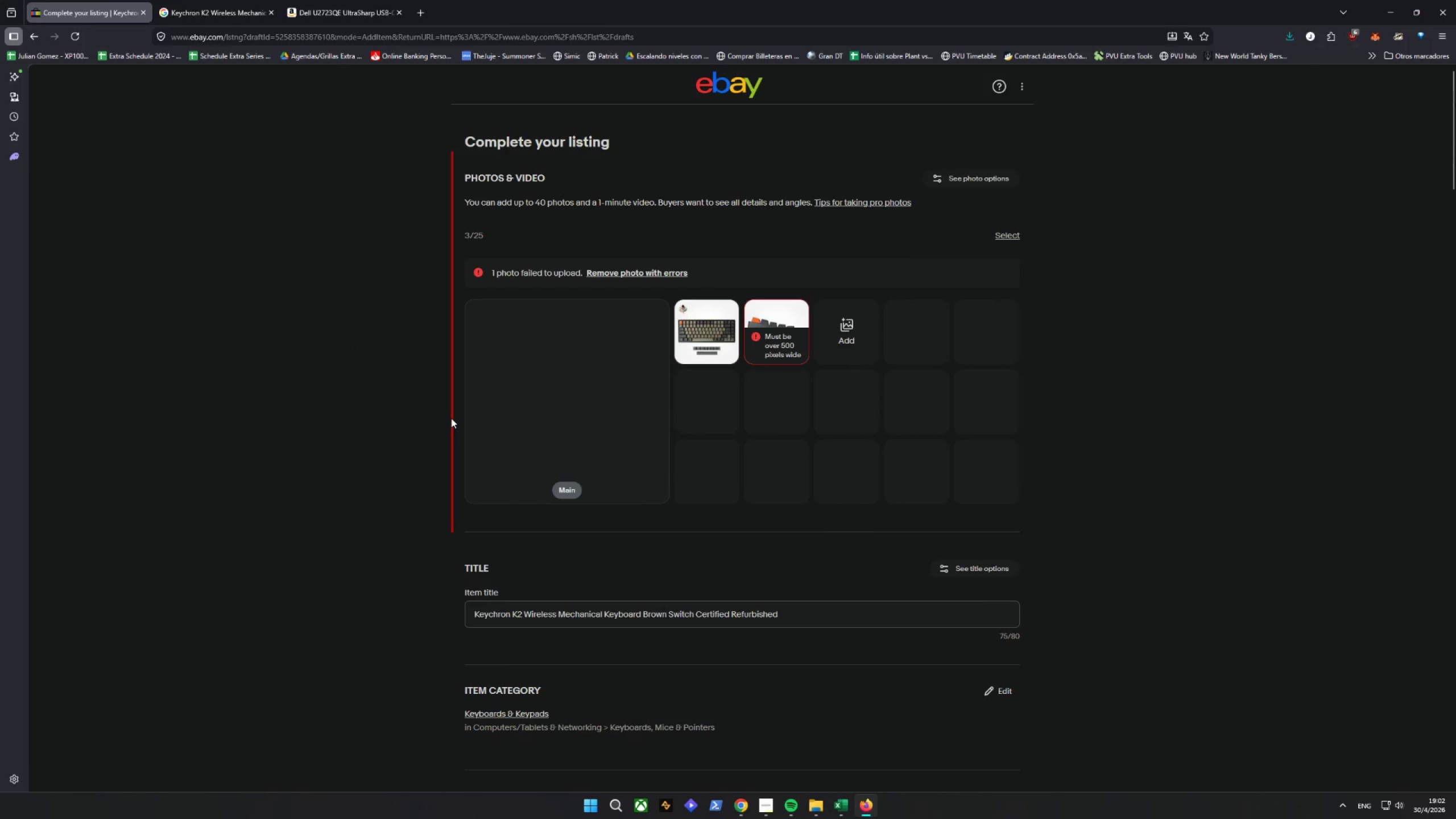 
wait(5.2)
 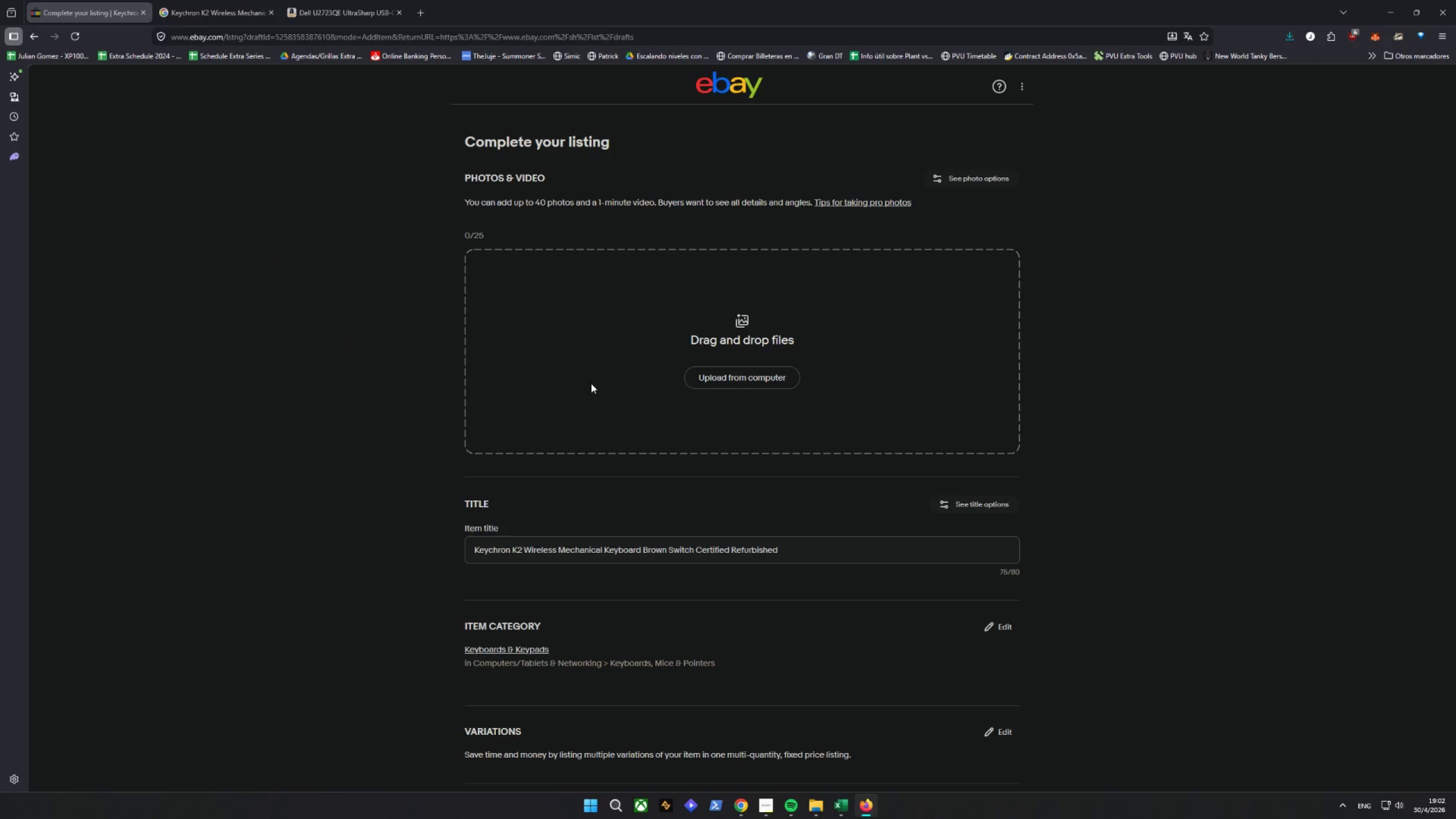 
left_click([274, 472])
 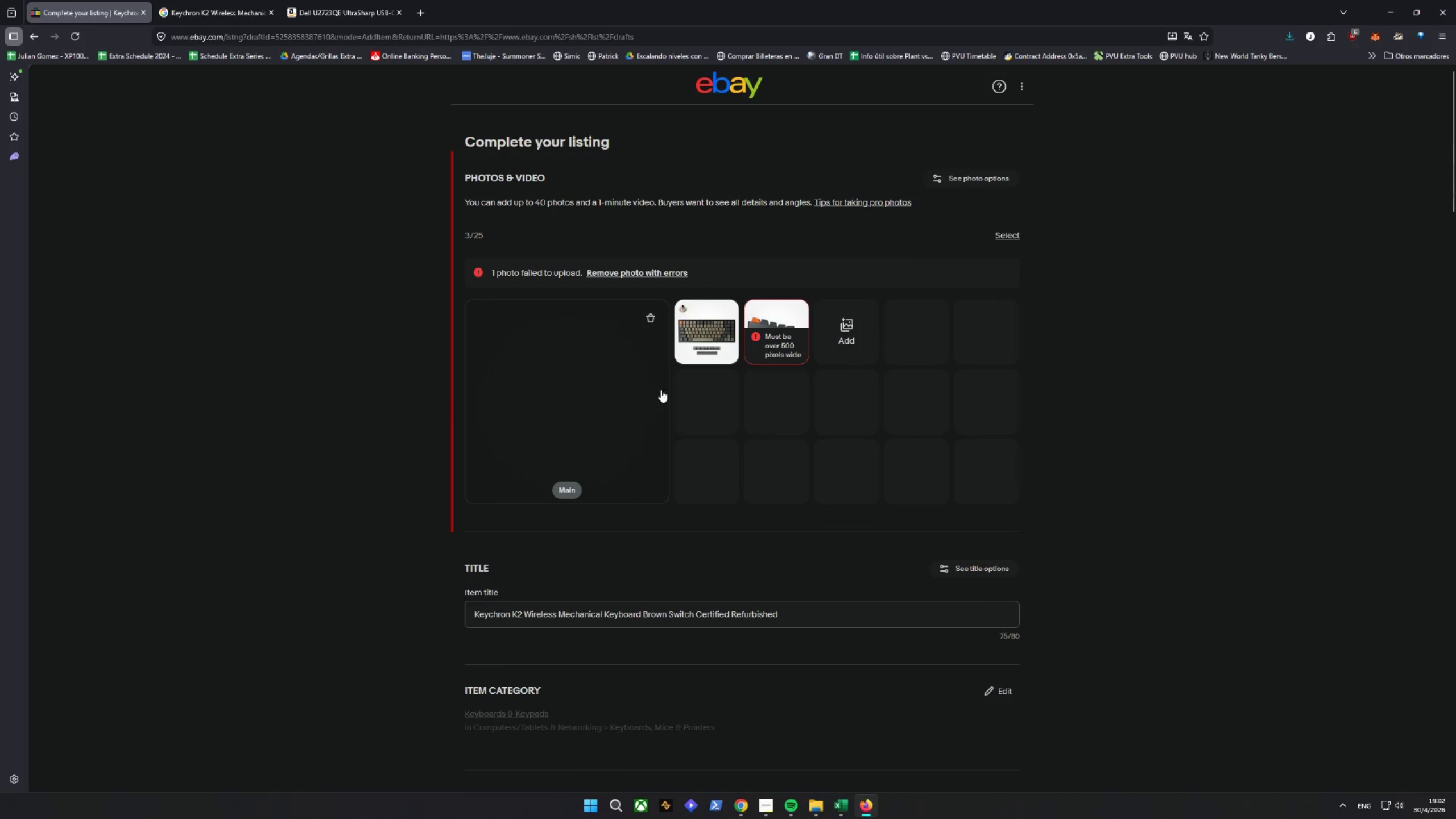 
mouse_move([699, 340])
 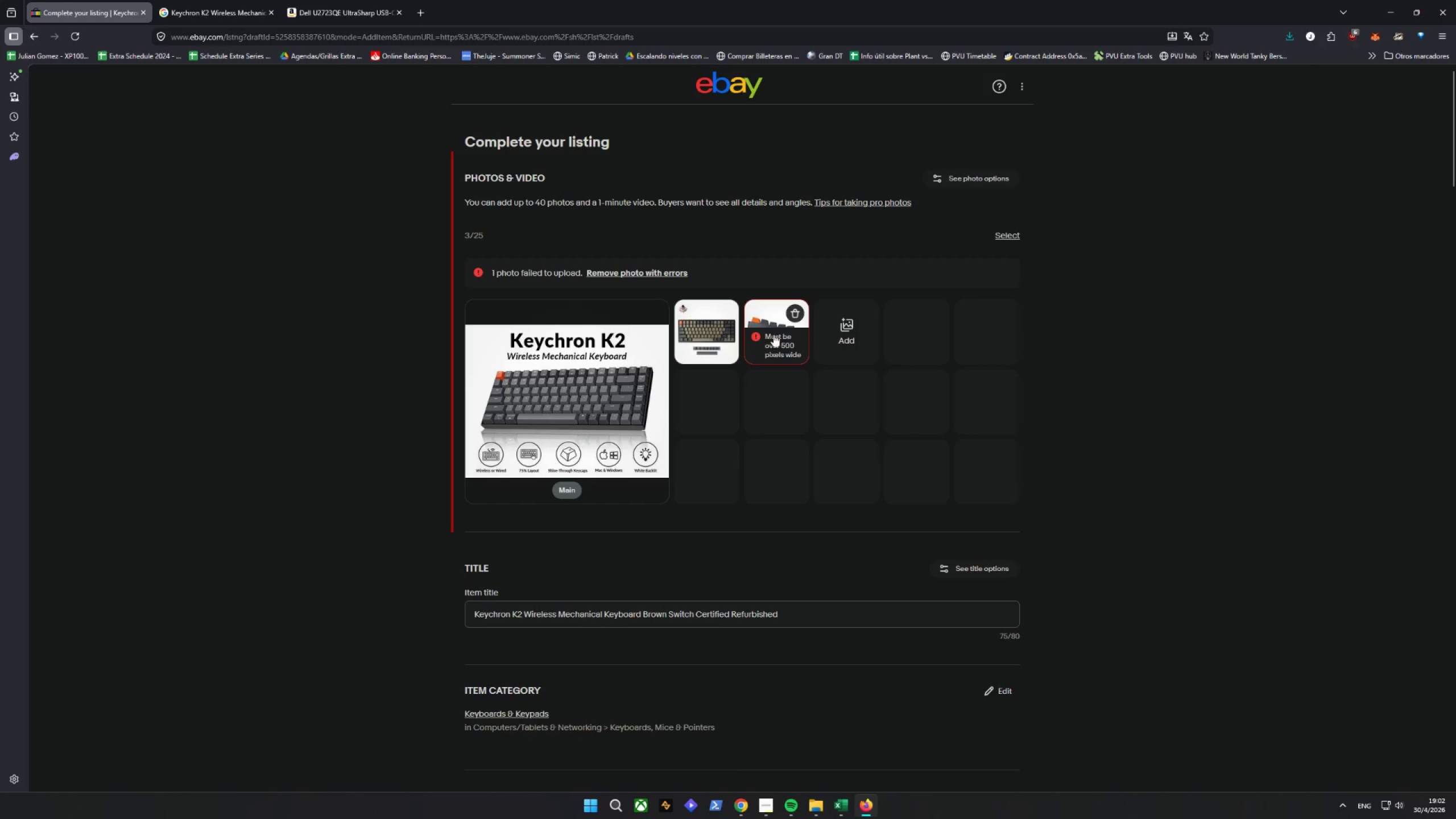 
left_click_drag(start_coordinate=[701, 331], to_coordinate=[539, 402])
 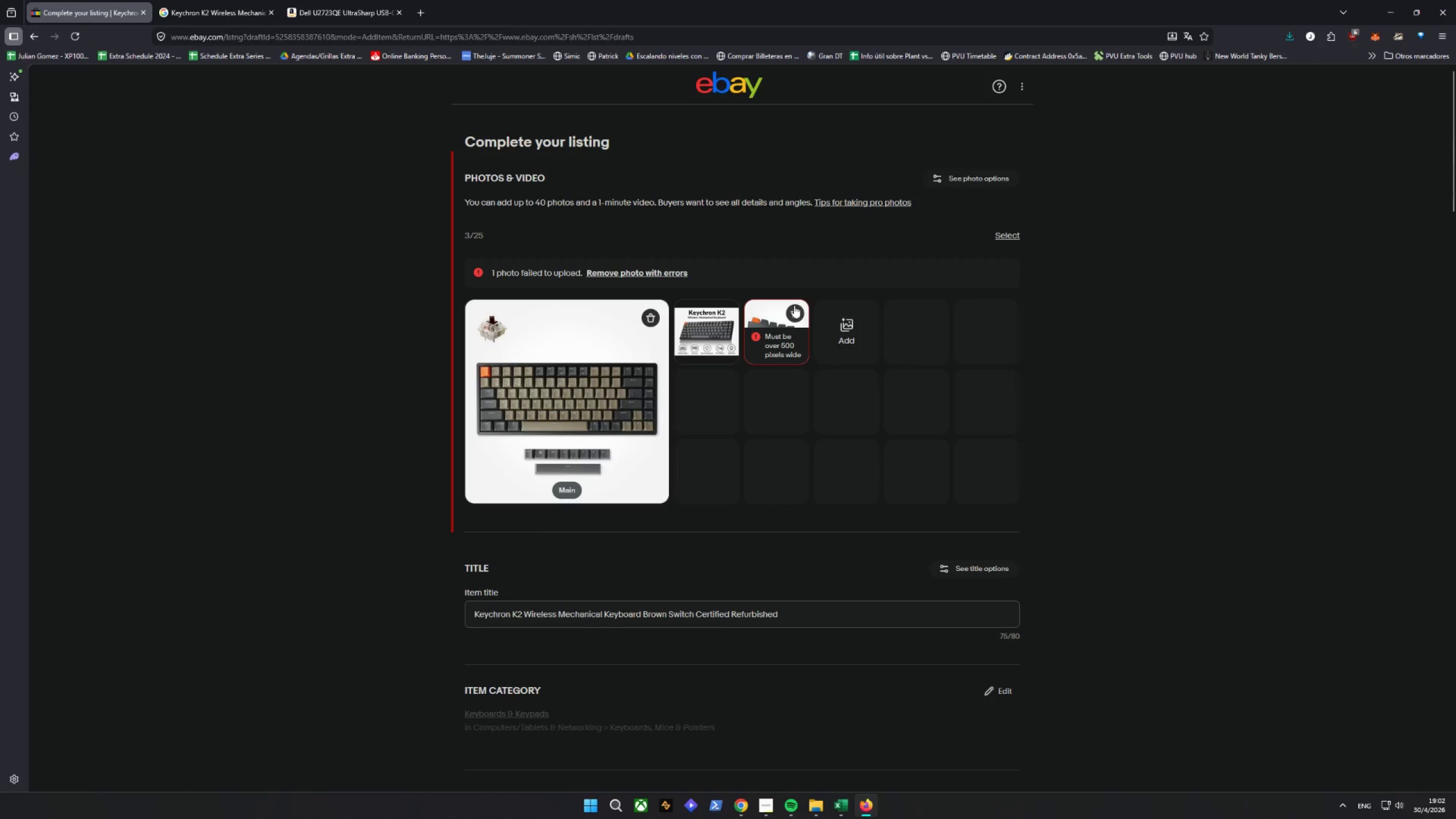 
left_click([798, 312])
 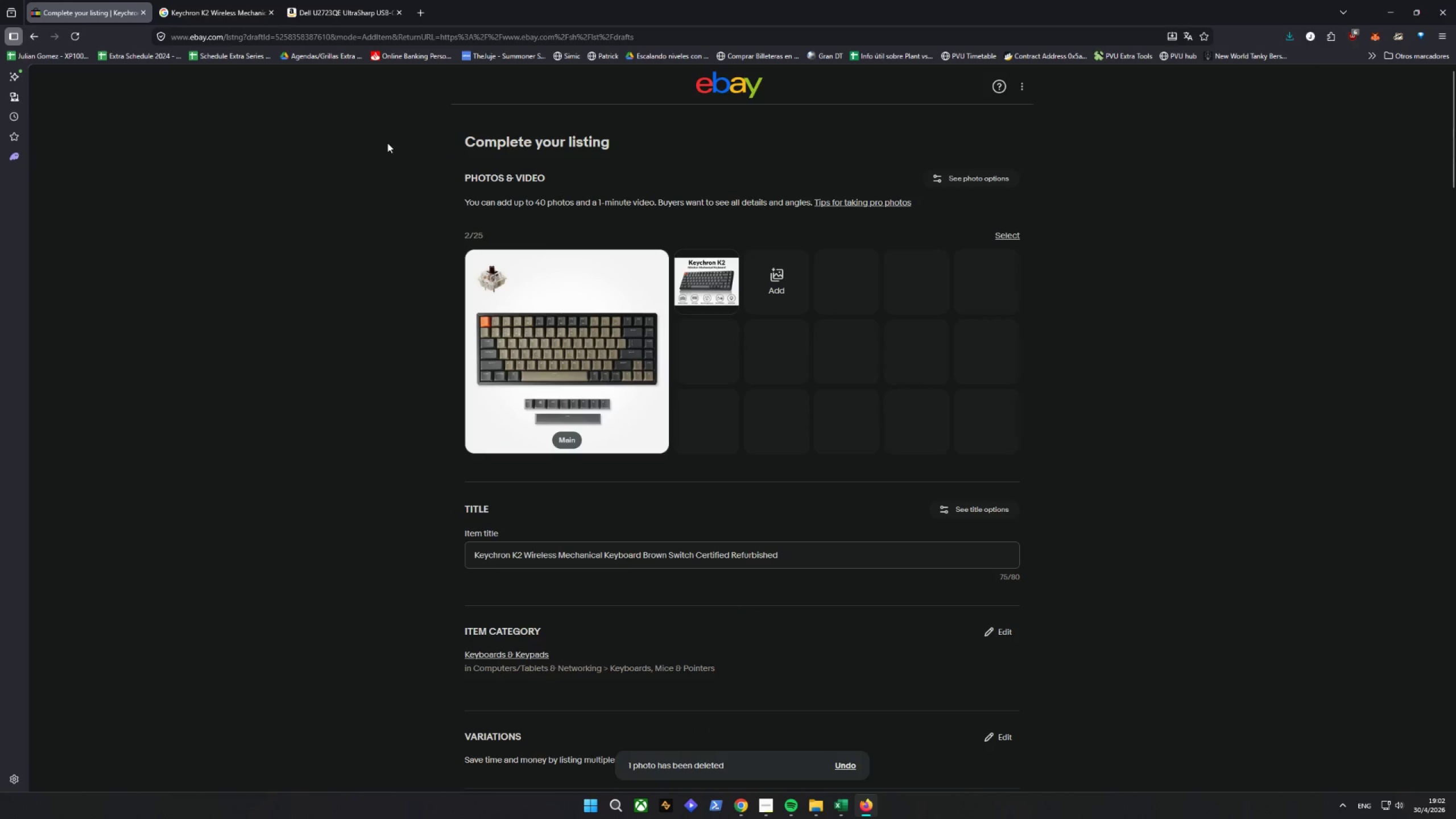 
left_click([234, 0])
 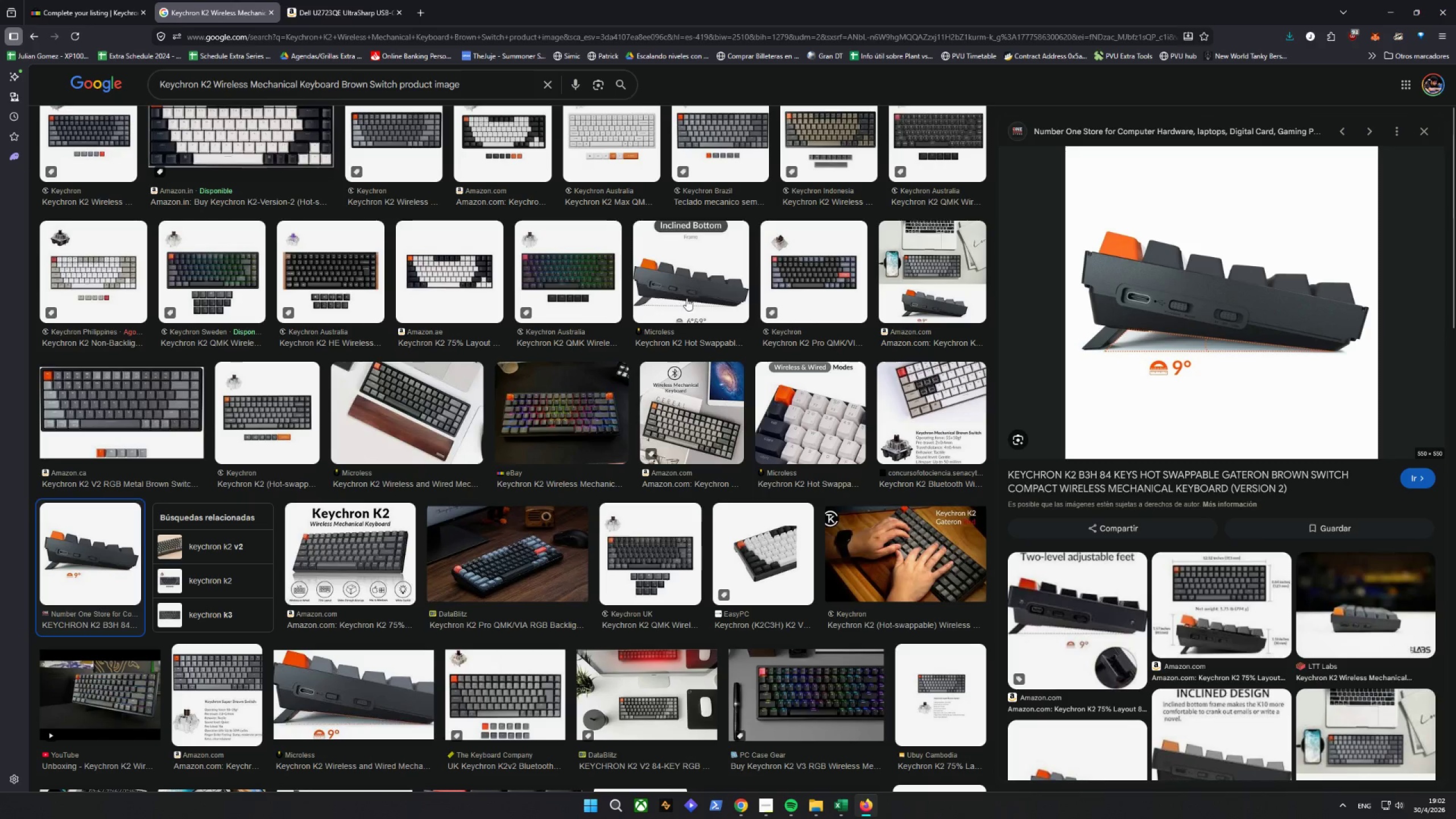 
left_click([722, 262])
 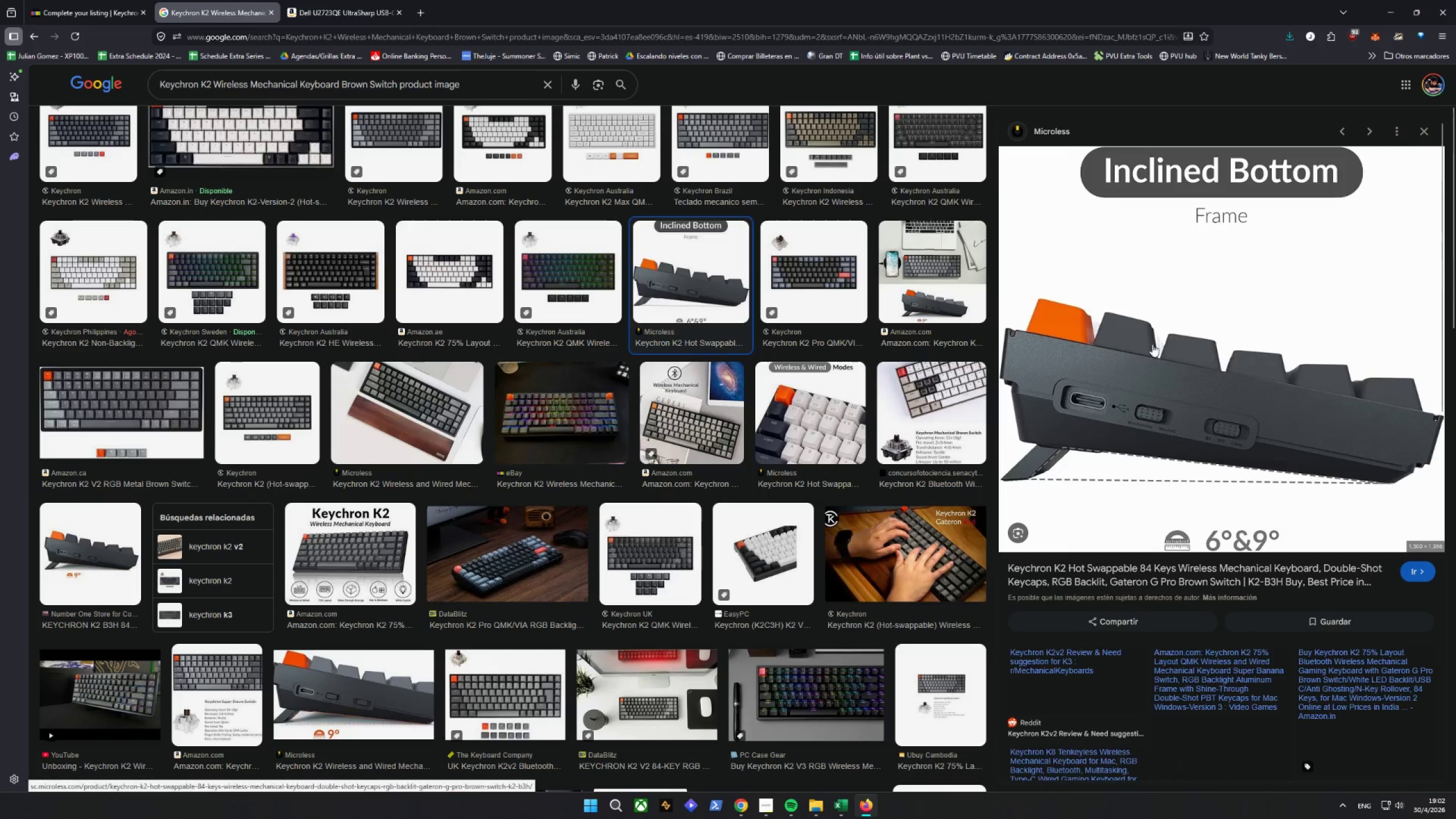 
right_click([1162, 341])
 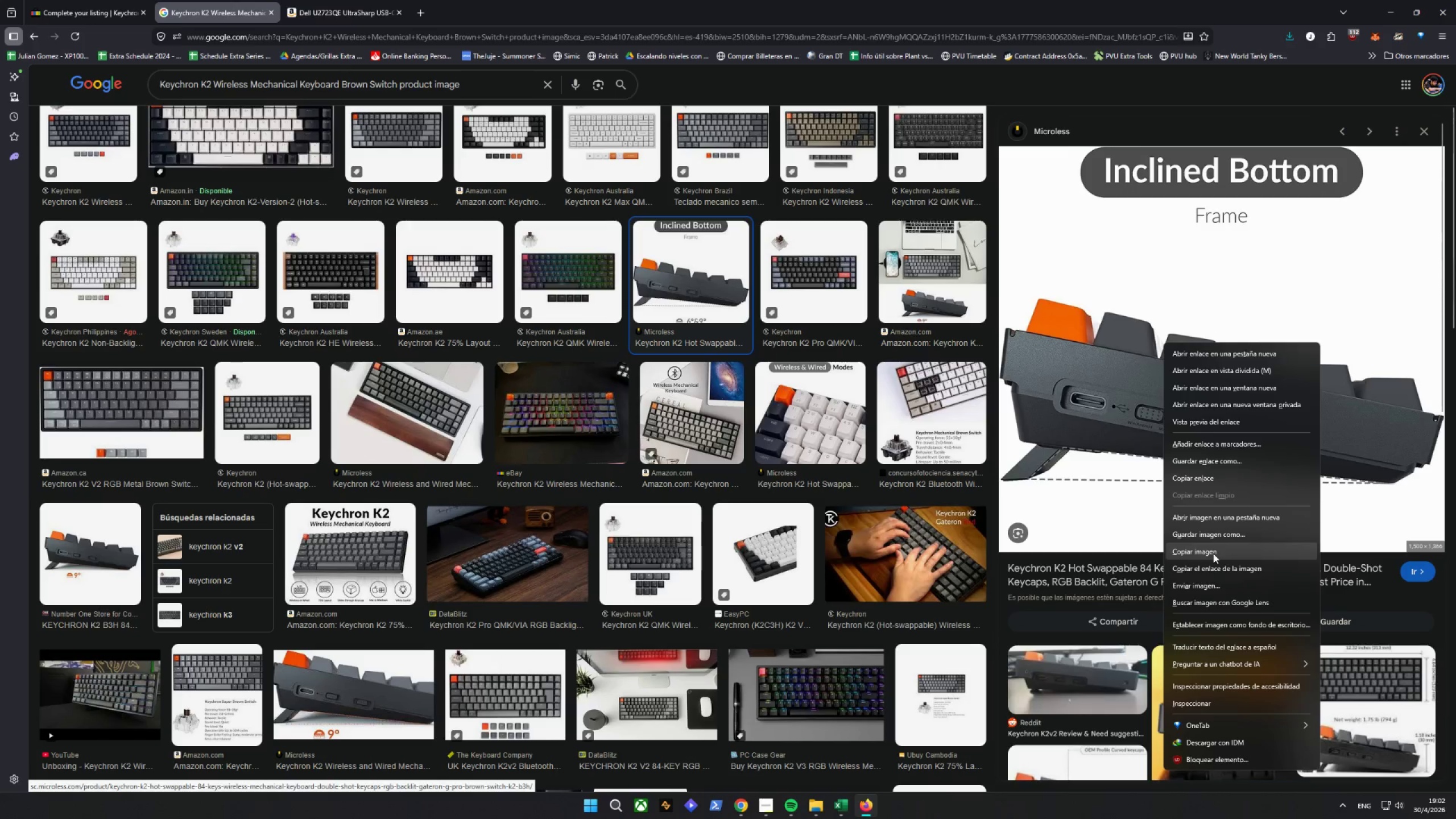 
left_click([1214, 533])
 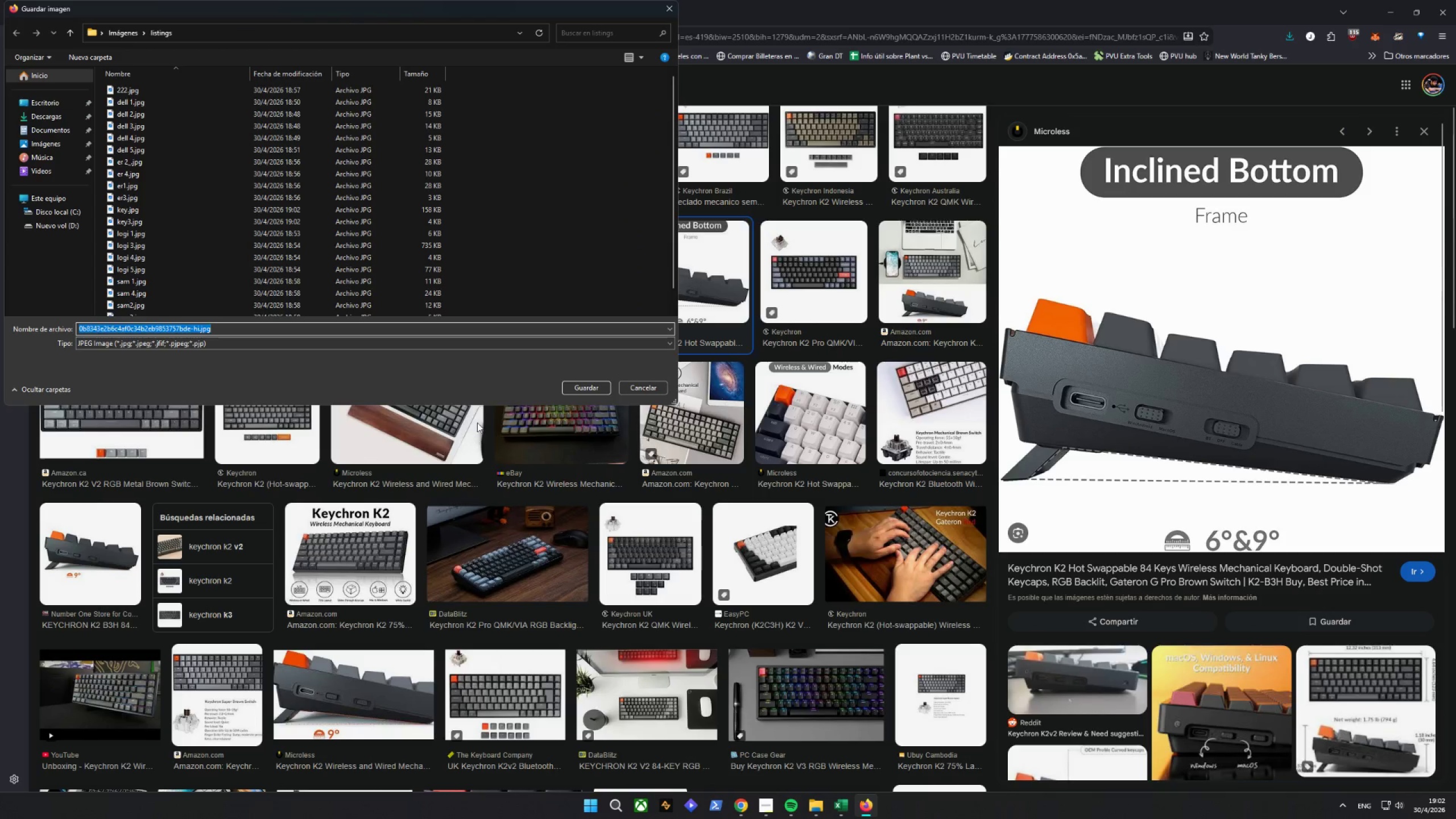 
type(key4)
 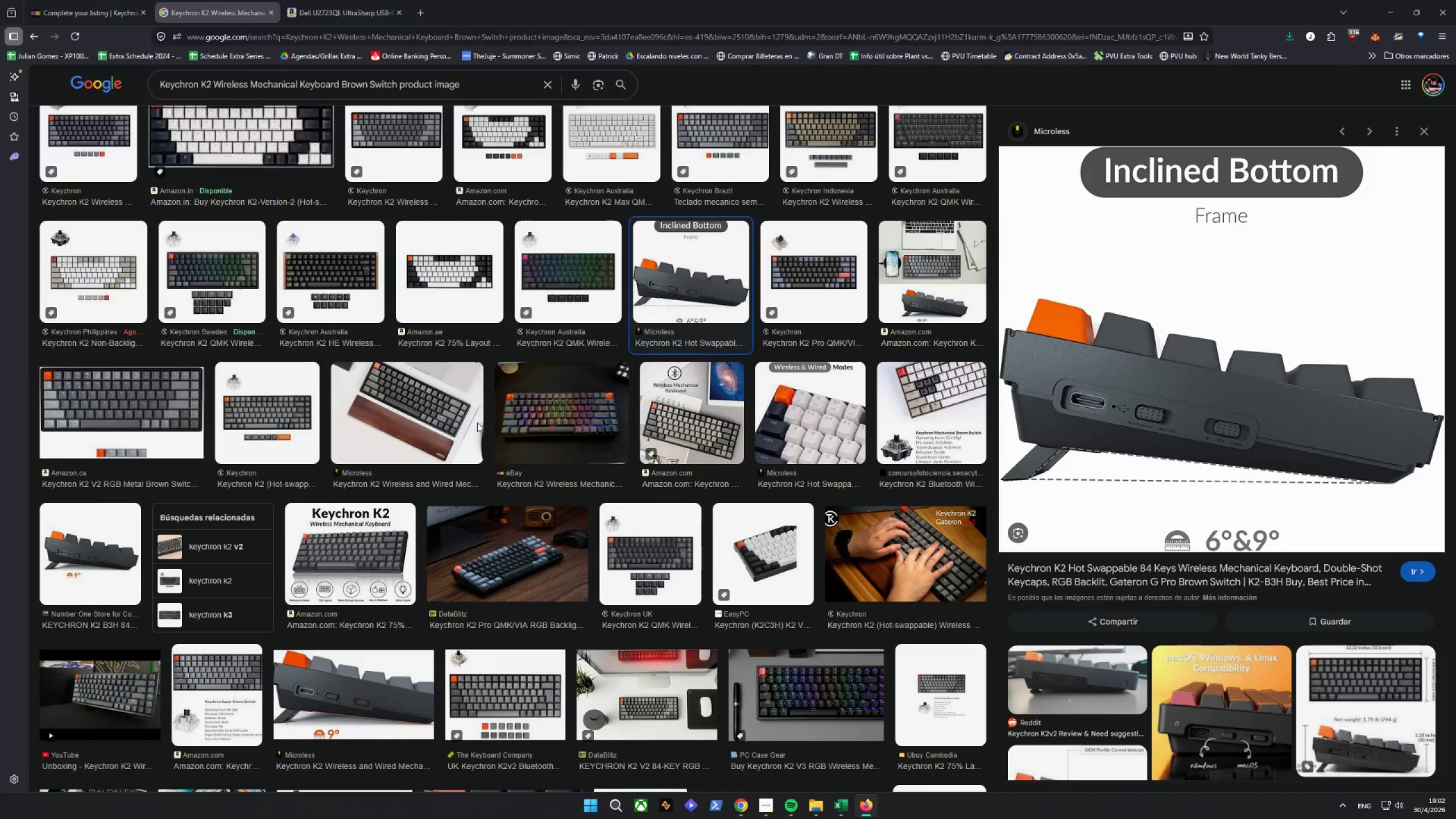 
key(Enter)
 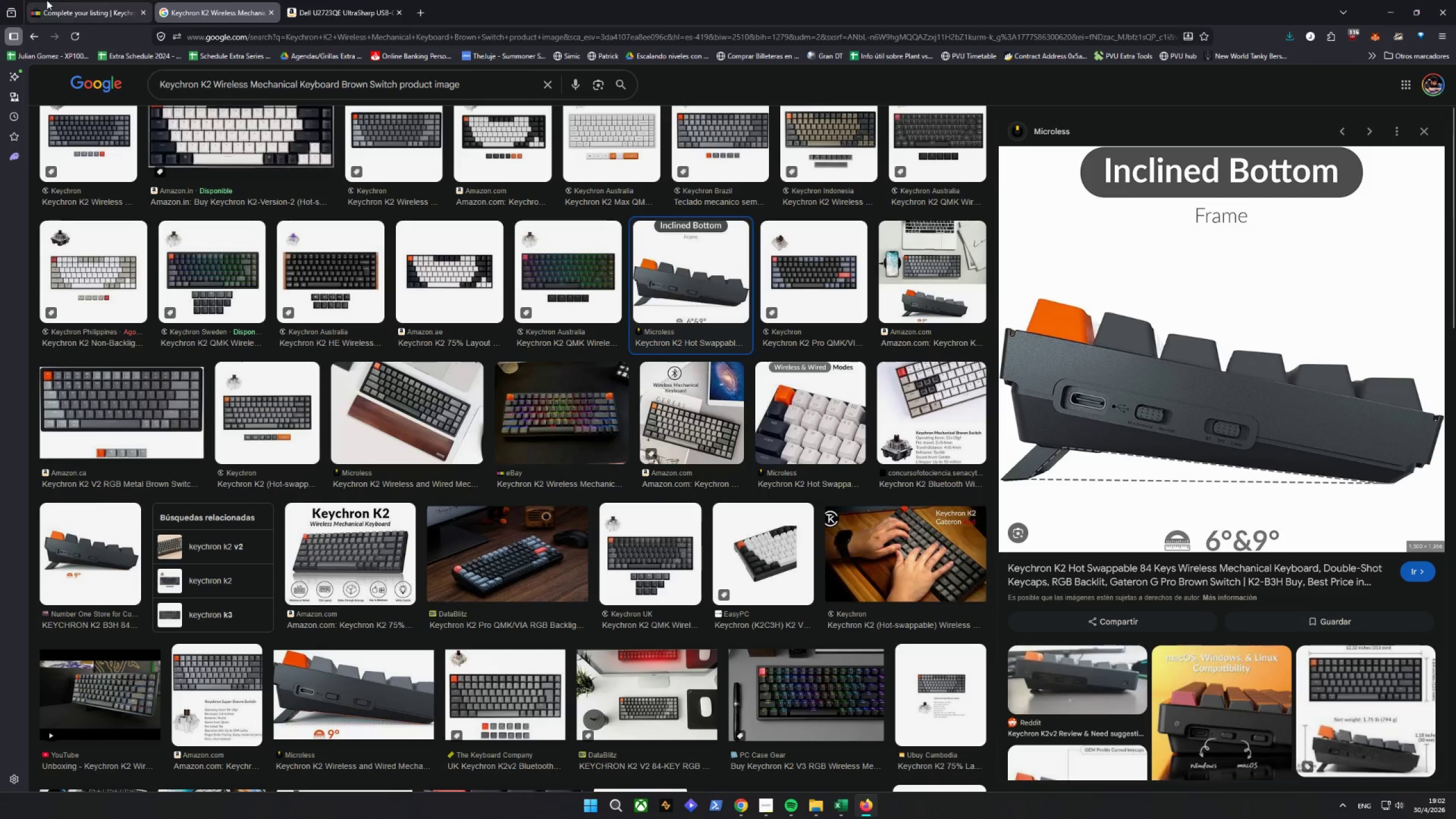 
left_click([47, 0])
 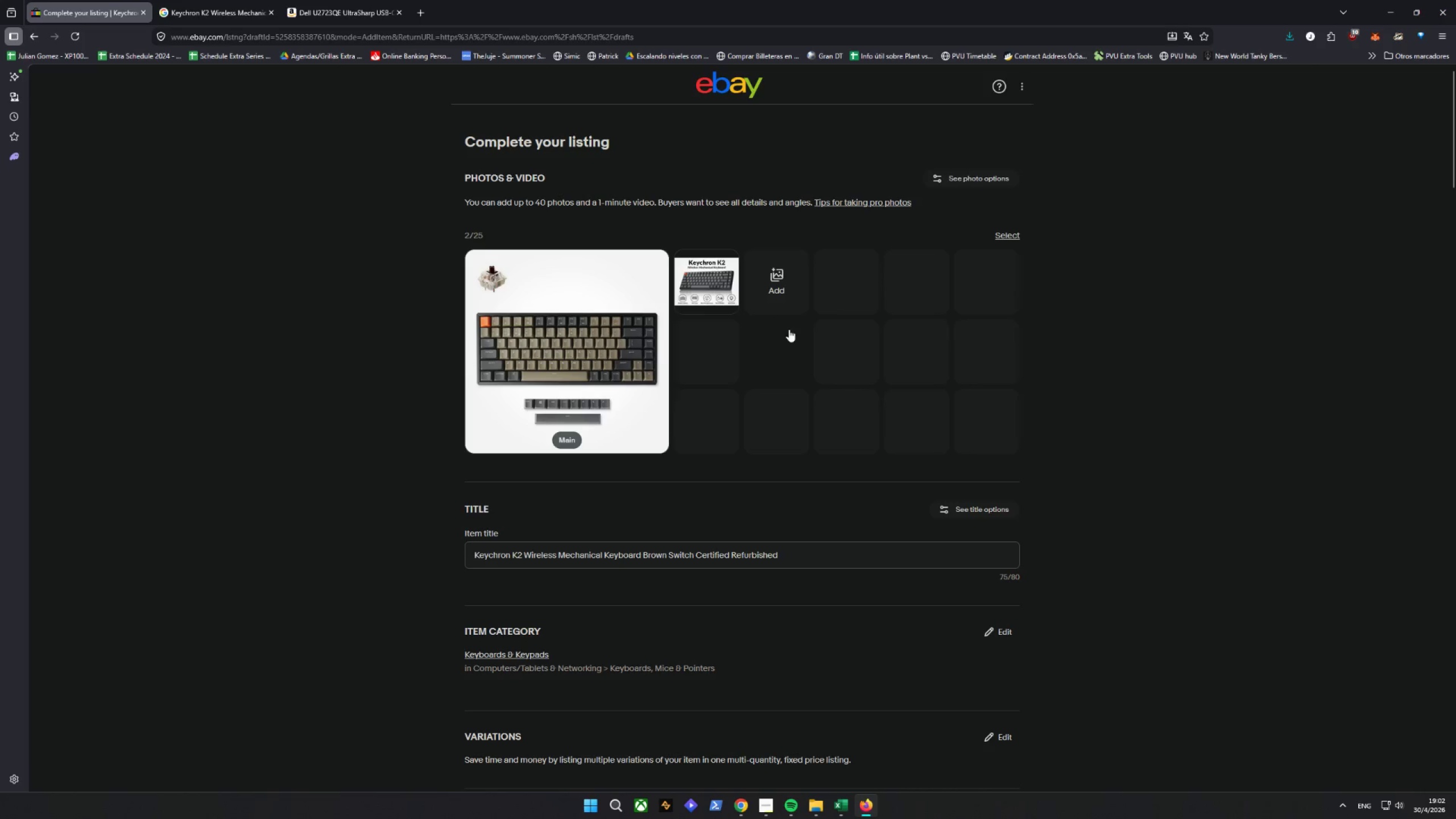 
left_click([768, 292])
 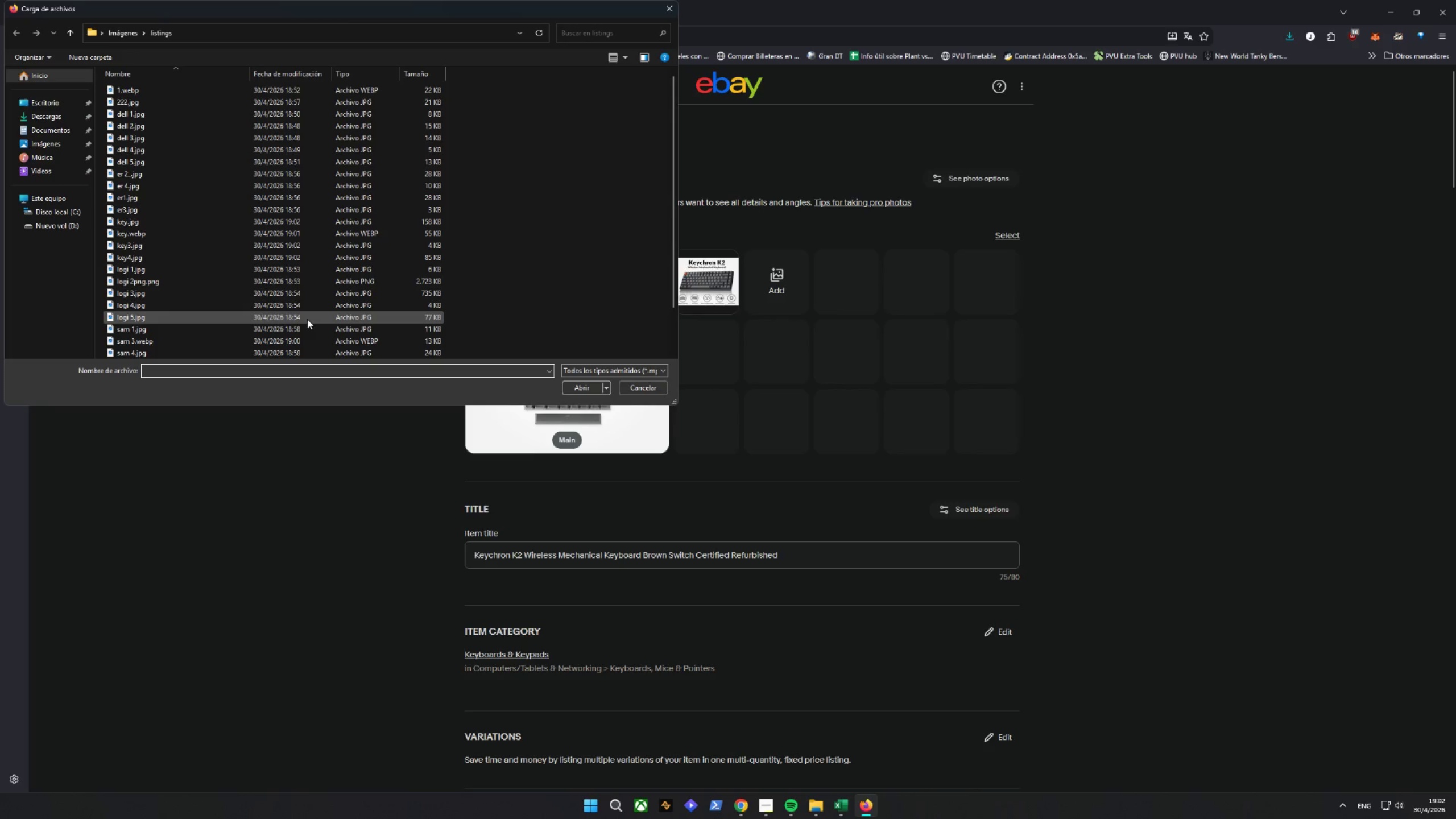 
left_click([176, 258])
 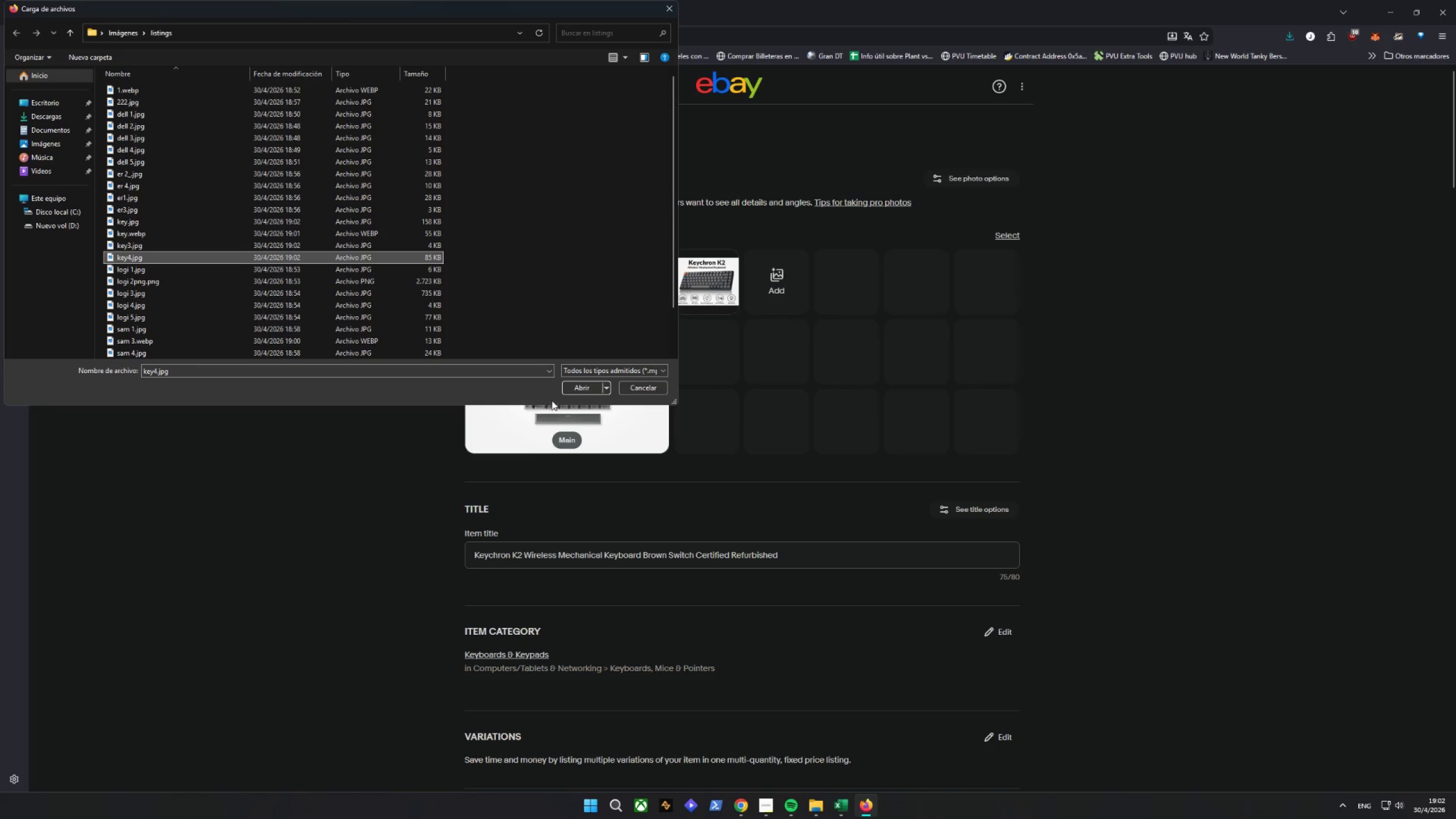 
left_click([577, 395])
 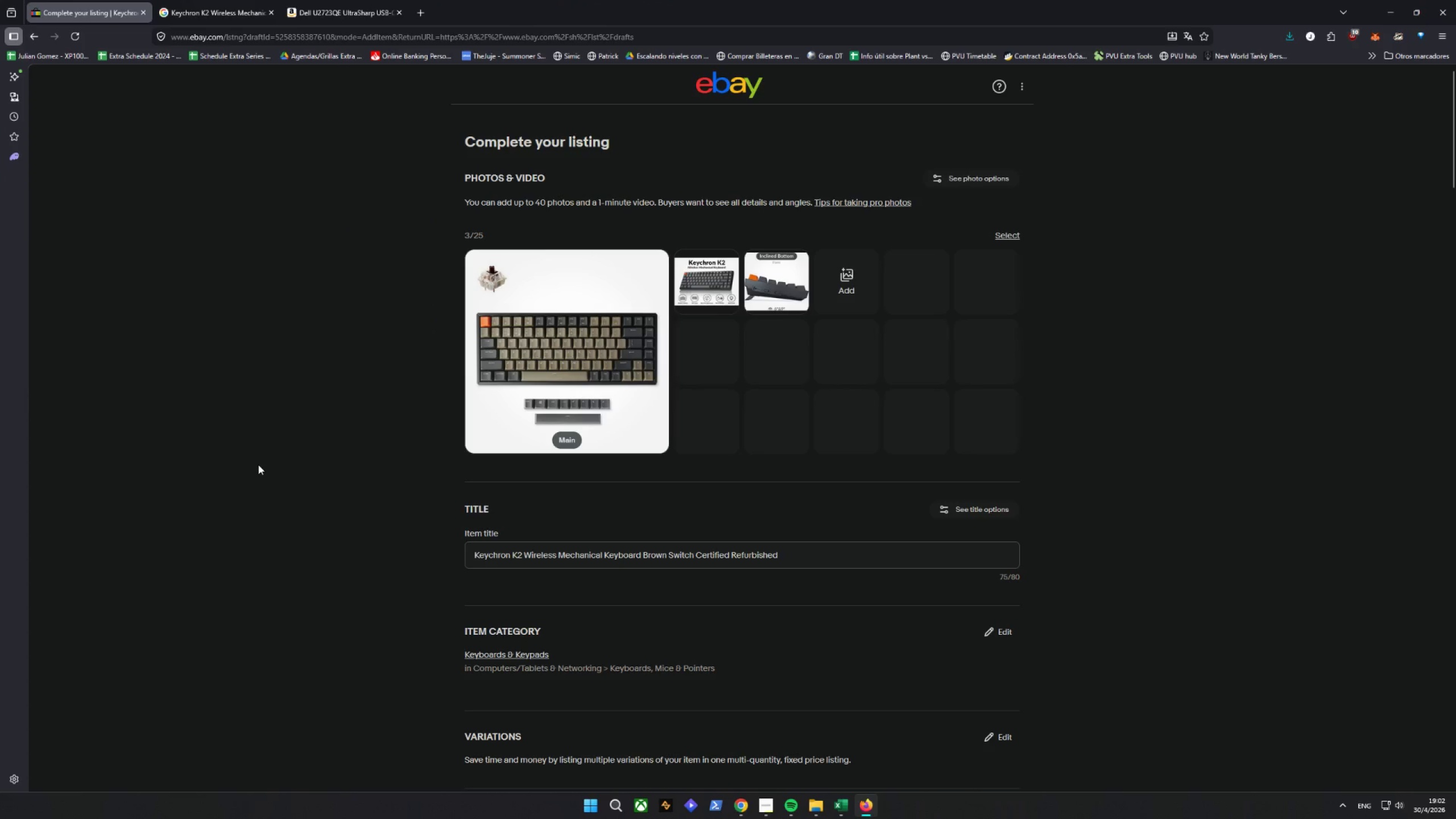 
scroll: coordinate [366, 454], scroll_direction: down, amount: 69.0
 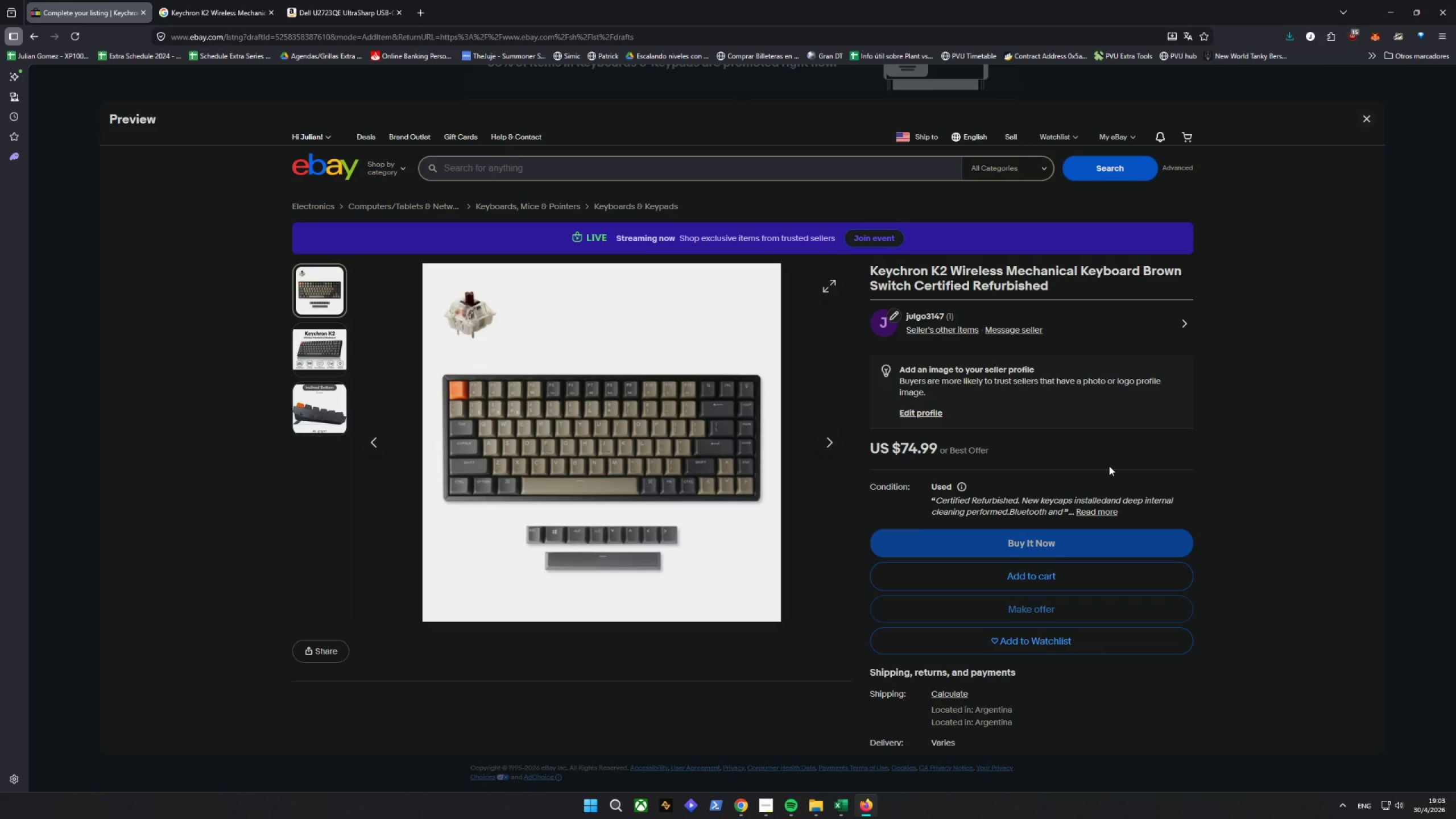 
wait(30.2)
 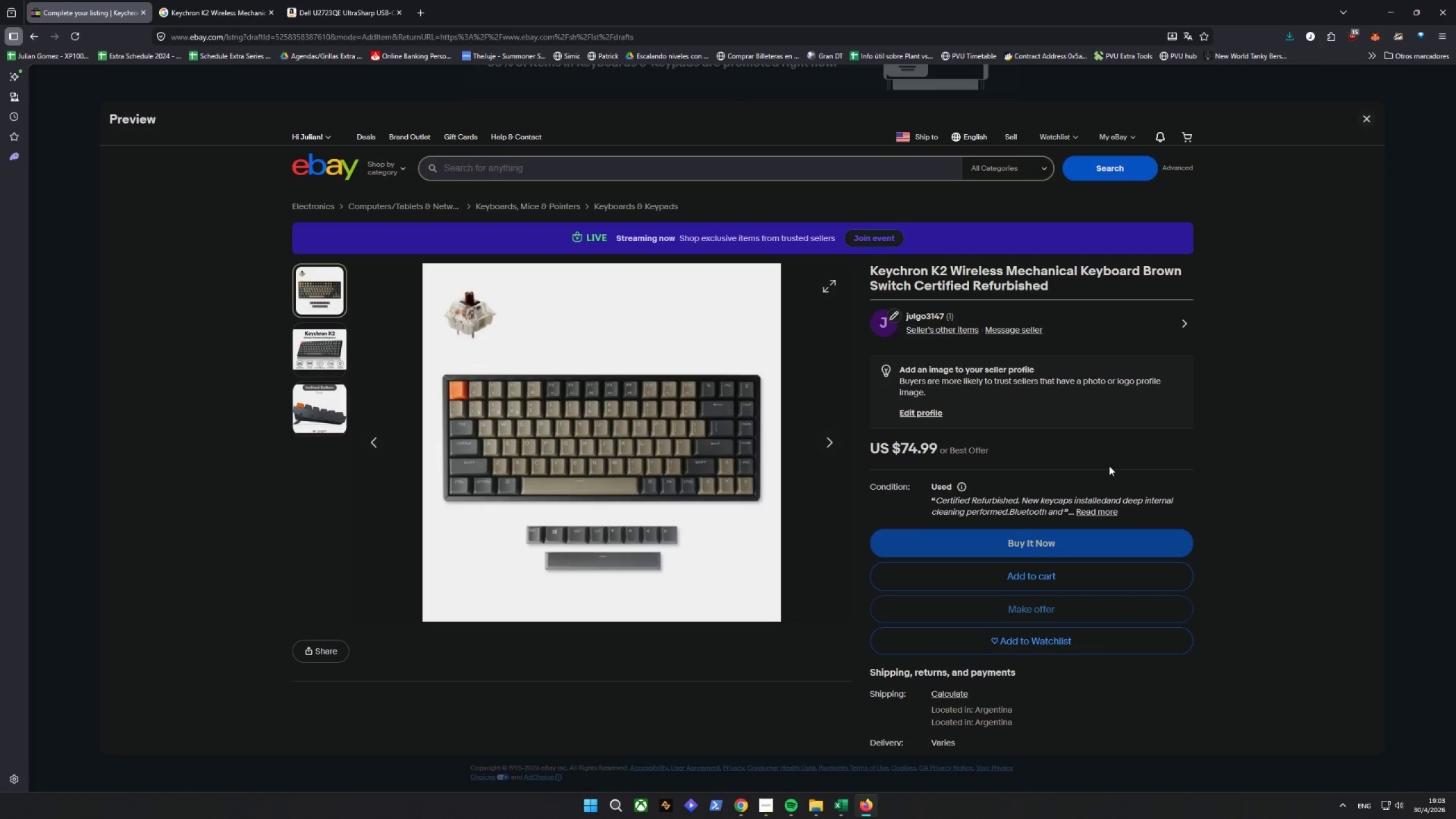 
scroll: coordinate [1242, 404], scroll_direction: down, amount: 1.0
 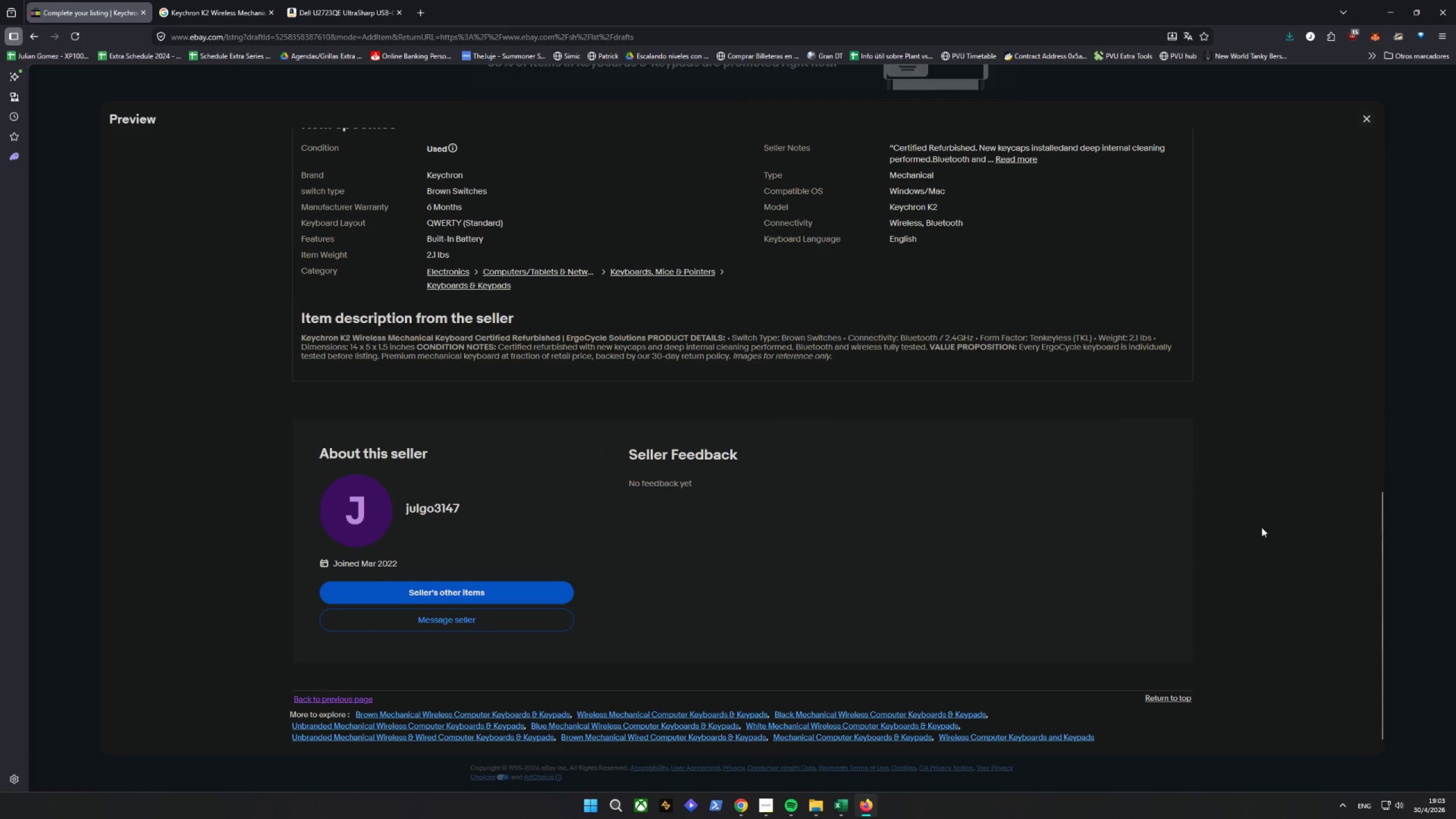 
left_click([1367, 118])
 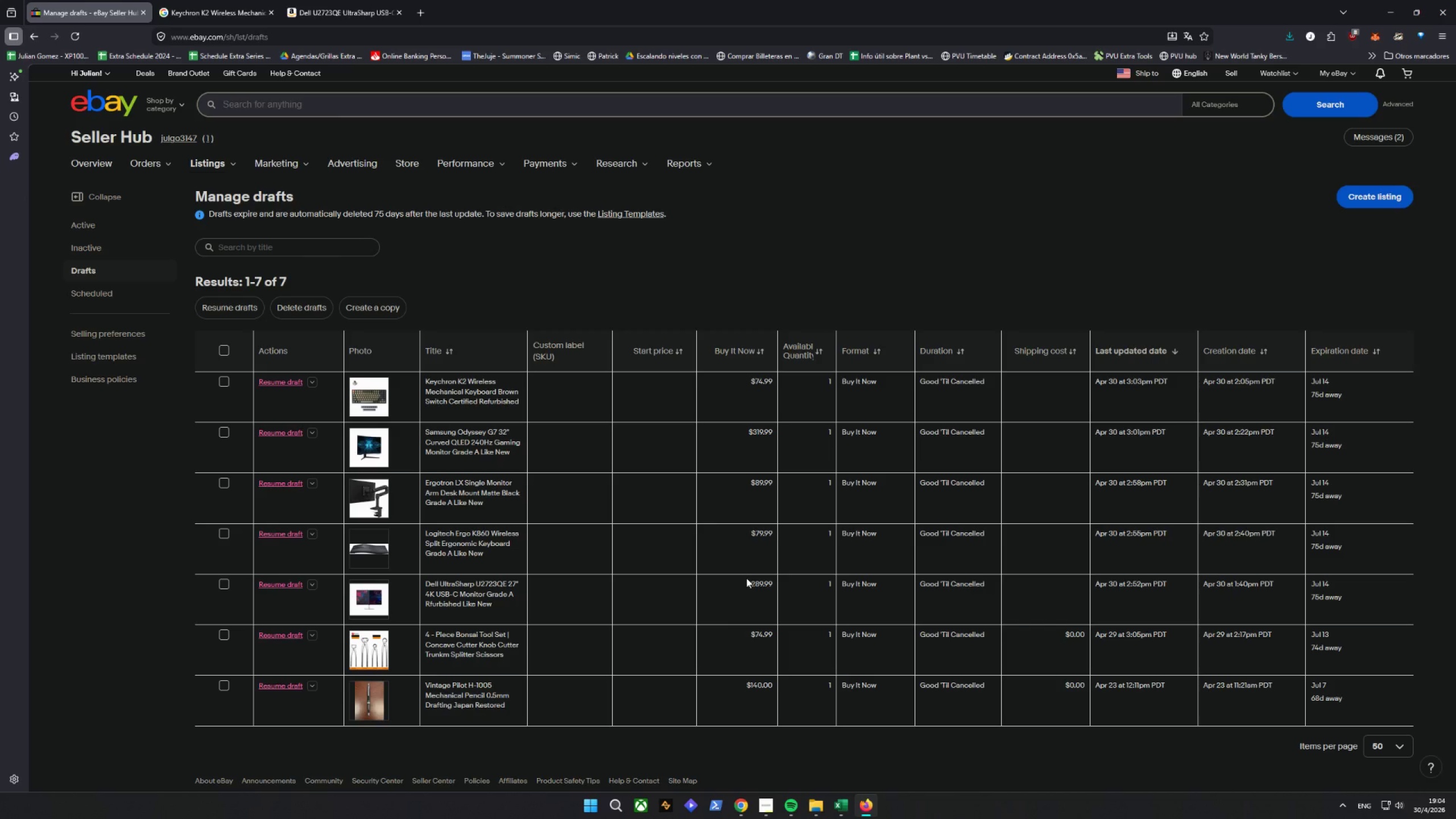 
wait(42.61)
 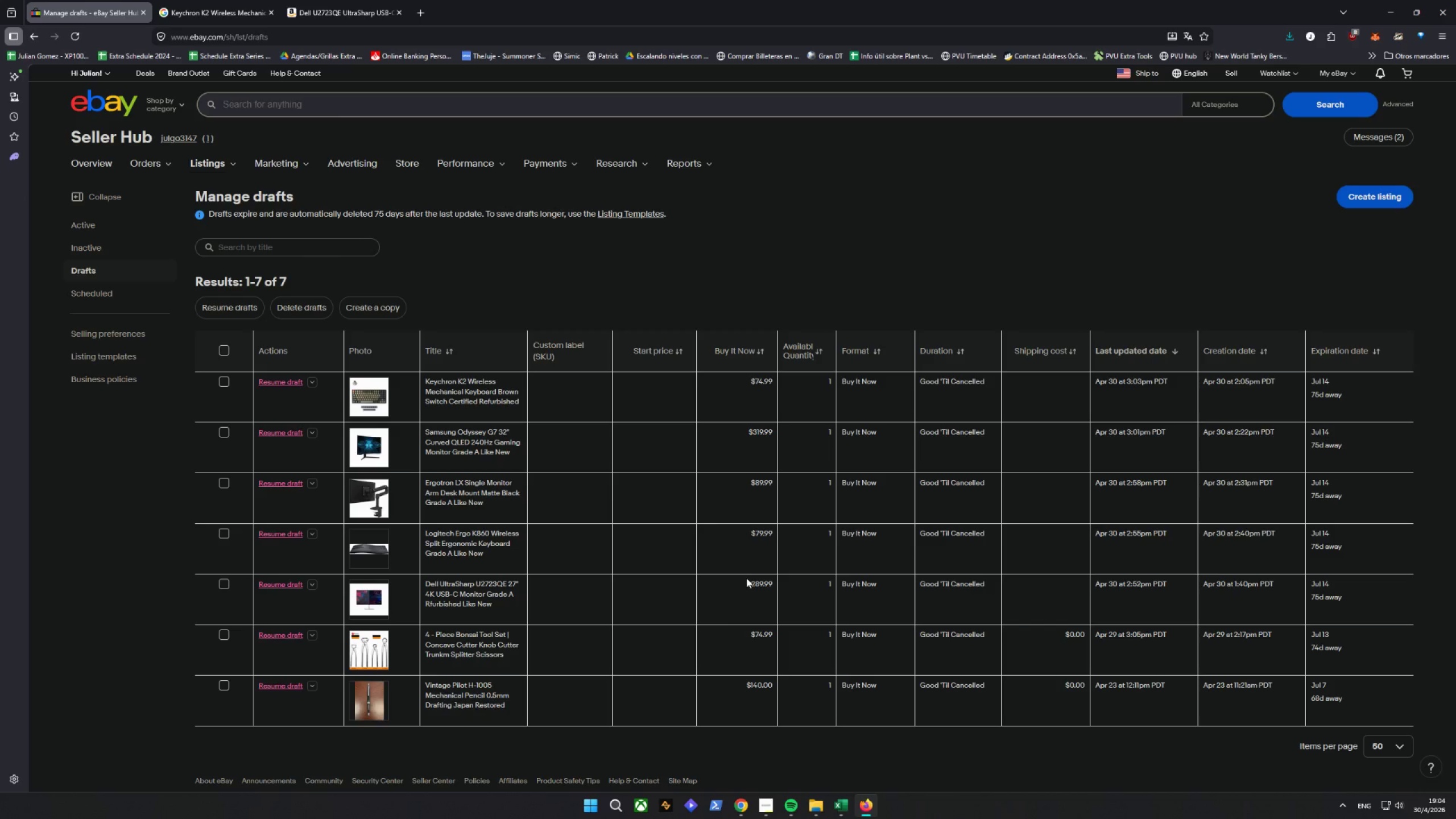 
left_click([839, 799])
 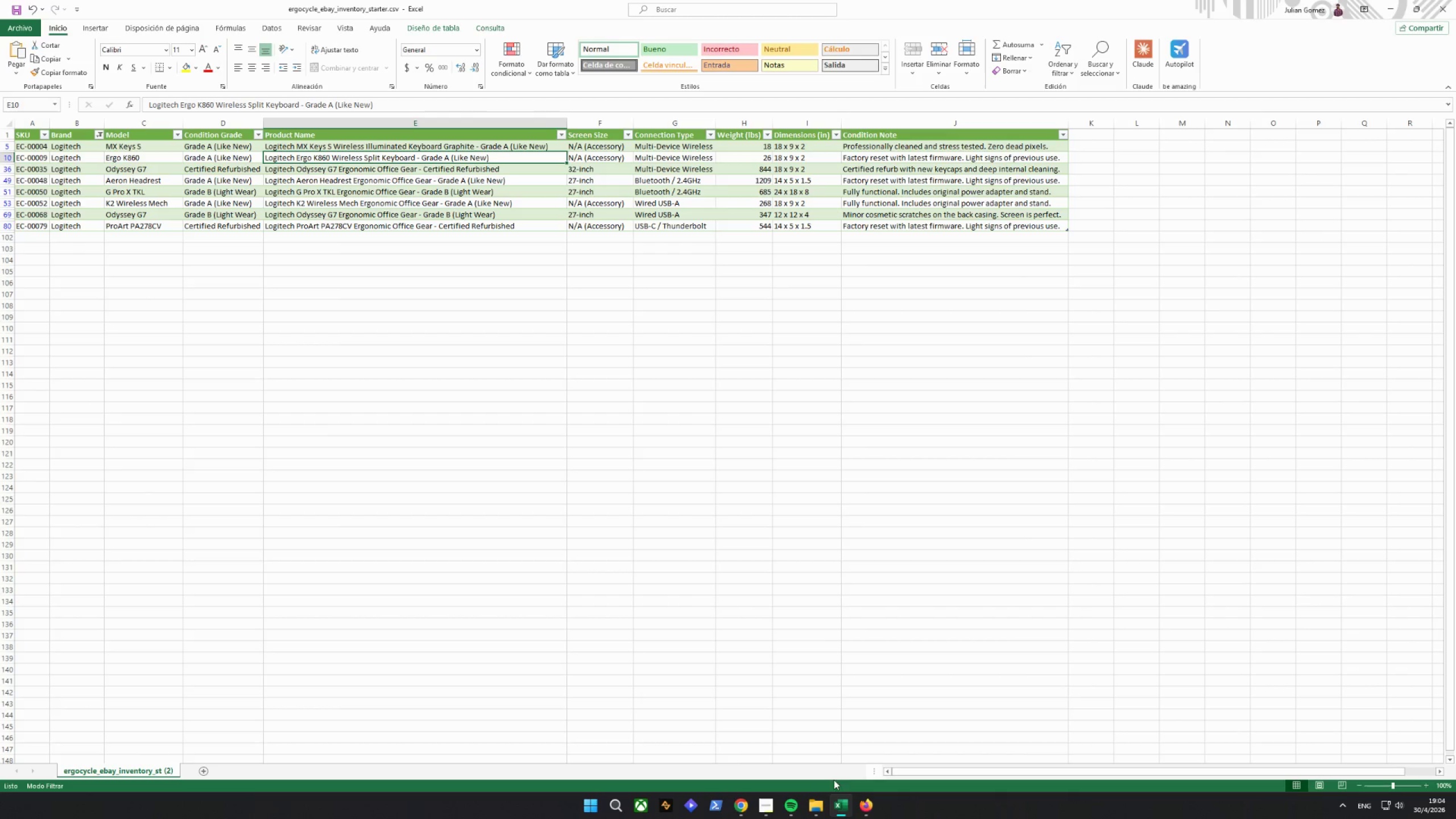 
right_click([844, 814])
 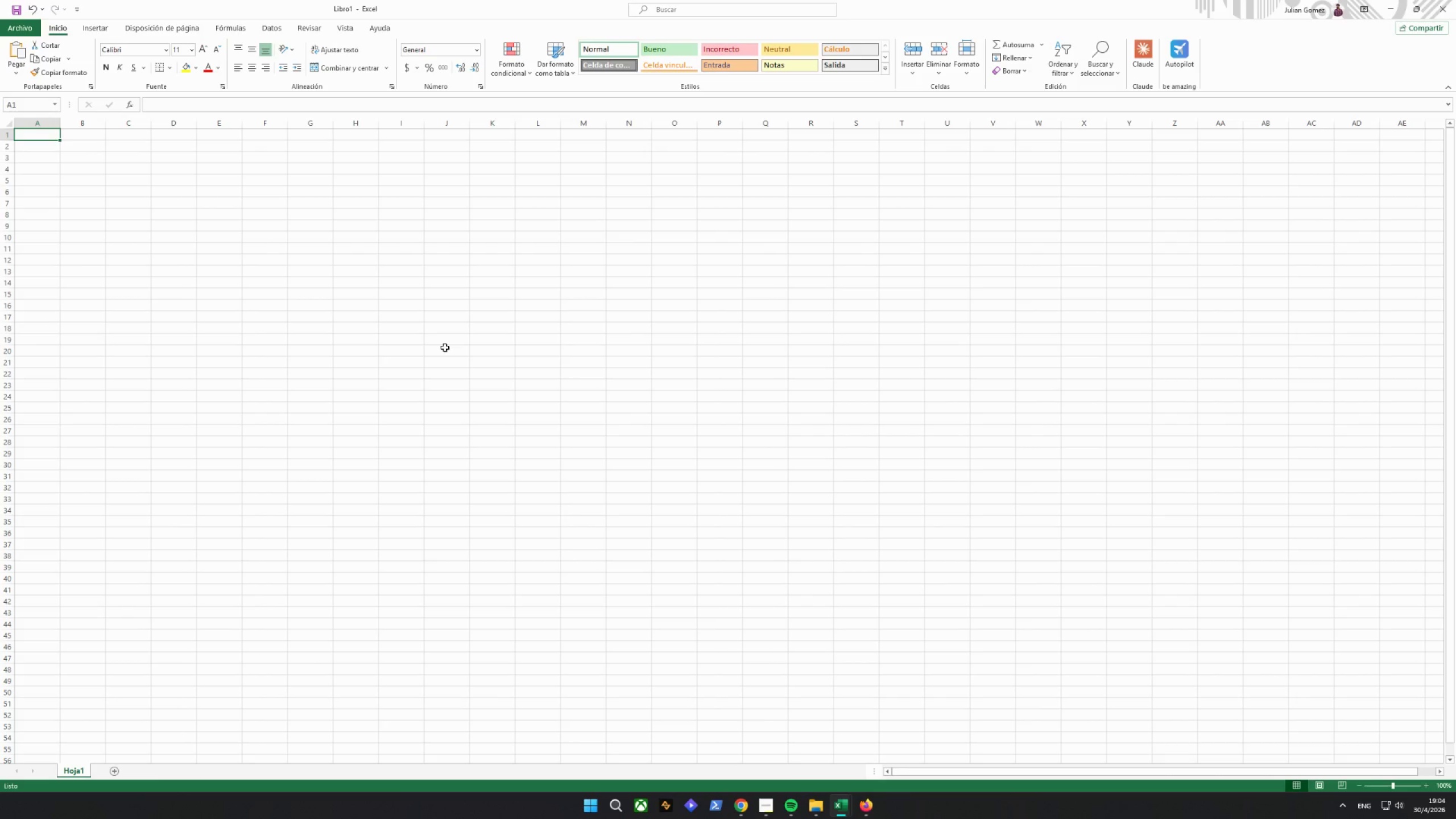 
wait(7.86)
 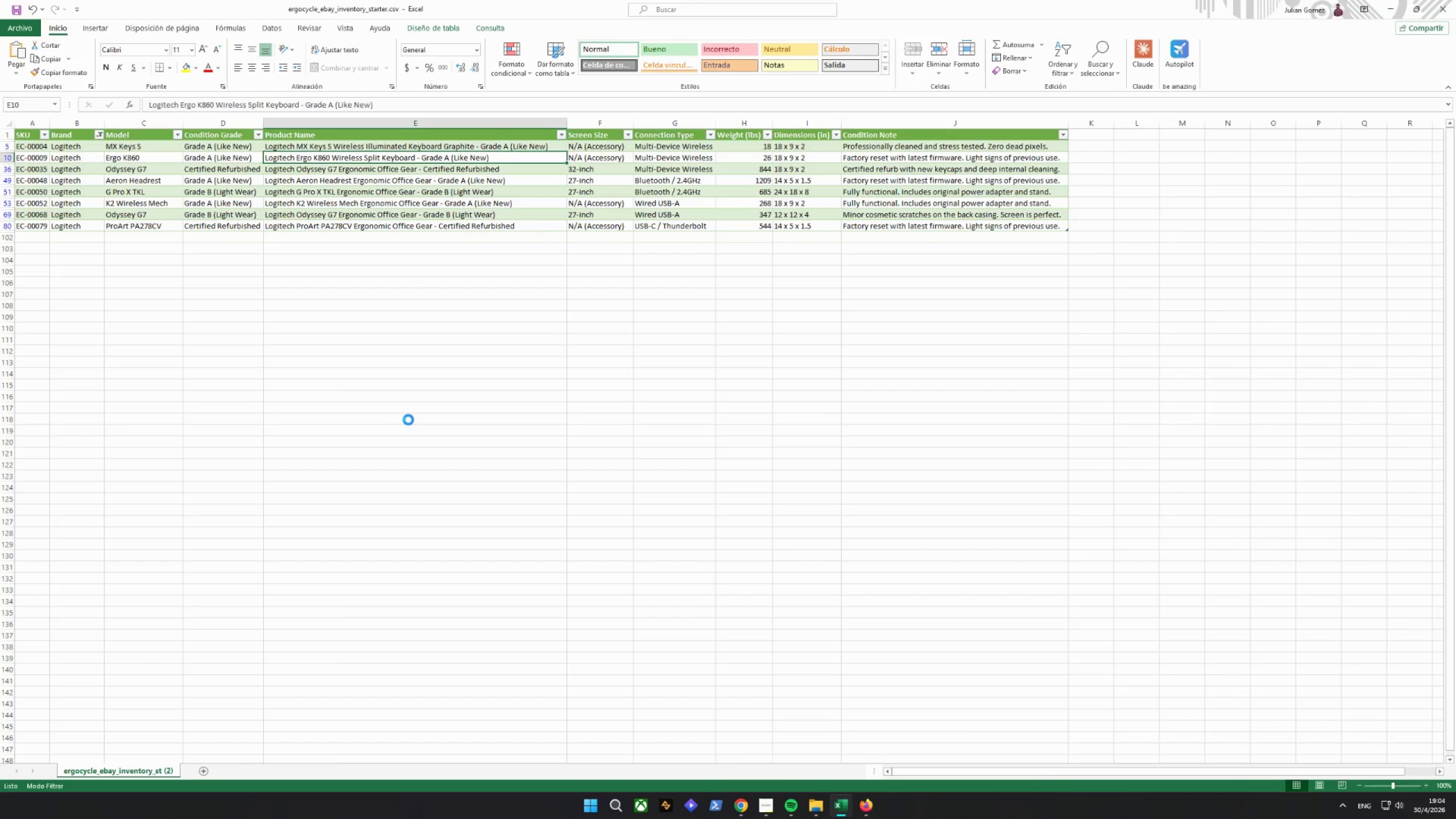 
type(AA)
key(Backspace)
type(ctui)
key(Backspace)
key(Backspace)
type(ion)
key(Tab)
type(Title)
key(Tab)
type(Category X)
key(Backspace)
key(Tab)
type(cON)
key(Backspace)
key(Backspace)
key(Backspace)
type(CO)
key(Backspace)
type(ondiu)
key(Backspace)
type(tionID)
 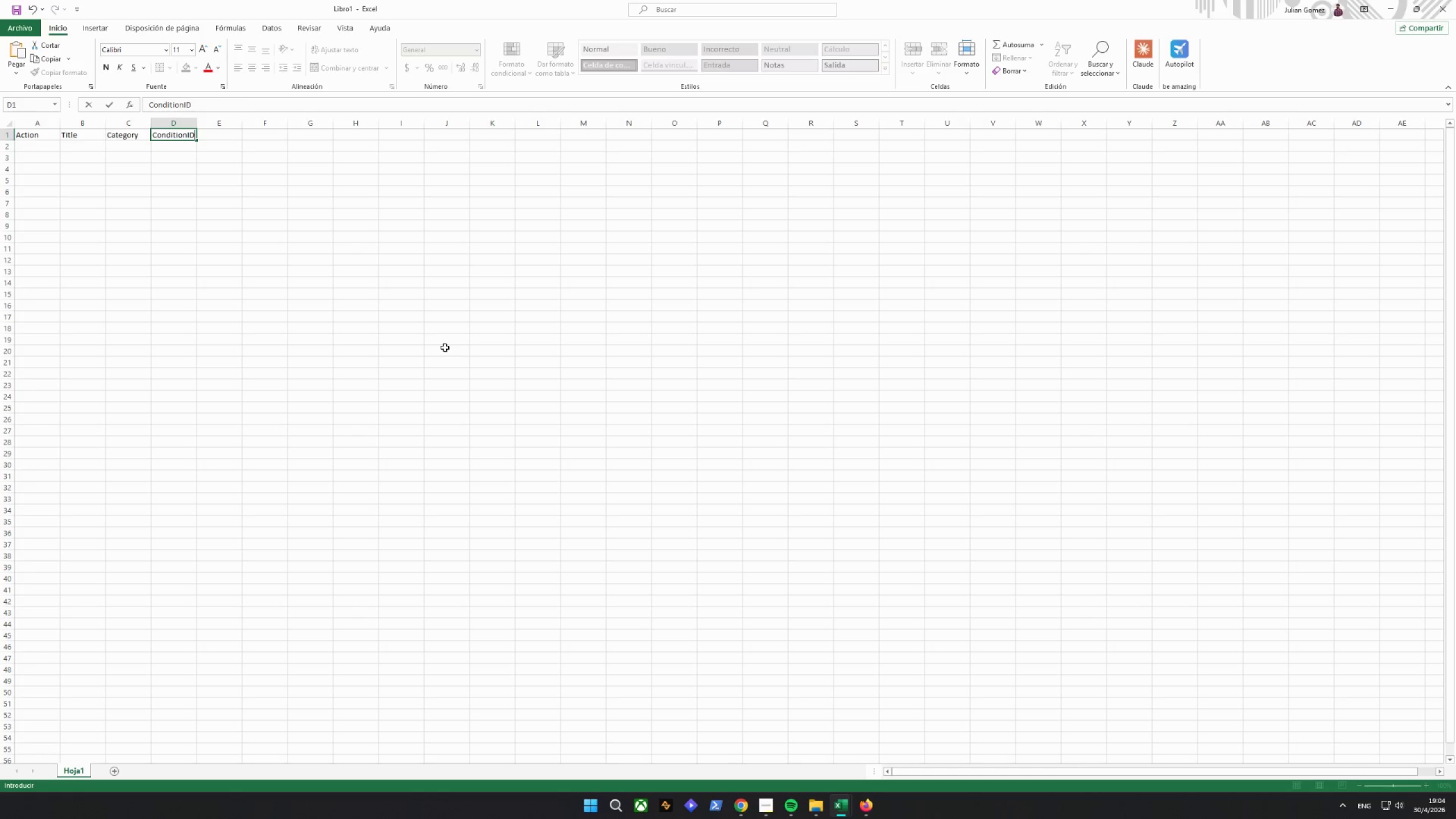 
key(Tab)
type(ConditionDescription)
key(Tab)
type(Sa)
key(Backspace)
type(tart )
key(Backspace)
type(Price)
key(Tab)
type(Qa)
key(Backspace)
type(uantu)
key(Backspace)
type(ityu)
key(Backspace)
key(Backspace)
type(yu)
key(Backspace)
key(Tab)
 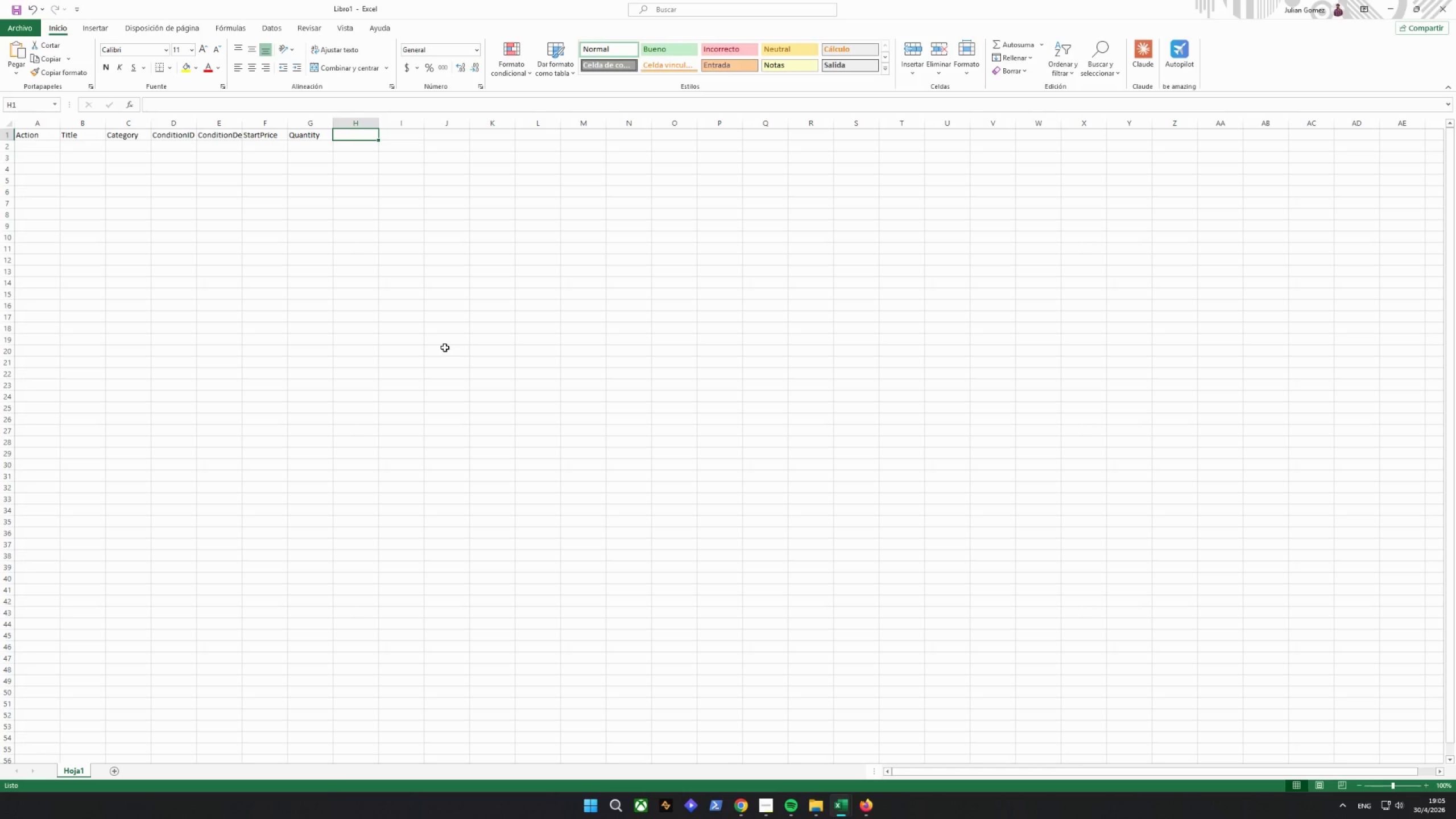 
type(FORMA)
key(Backspace)
key(Backspace)
key(Backspace)
key(Backspace)
type(ormat)
key(Tab)
type(Duration)
key(Tab)
type(ShippingType)
key(Tab)
type(WeightMajor)
key(Tab)
type(WeightMinor)
key(Tab)
type(PackageLen)
 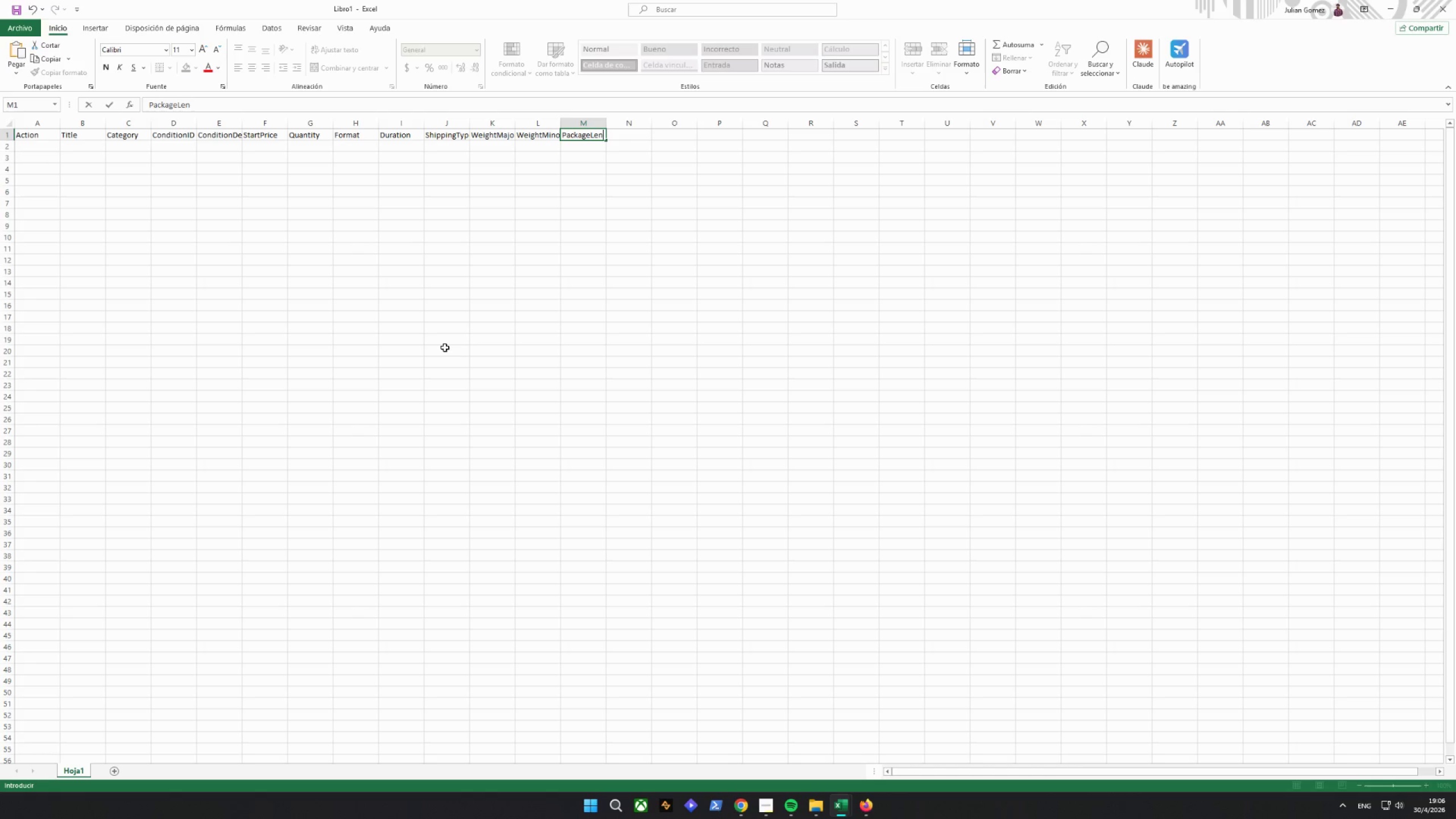 
type(gth)
 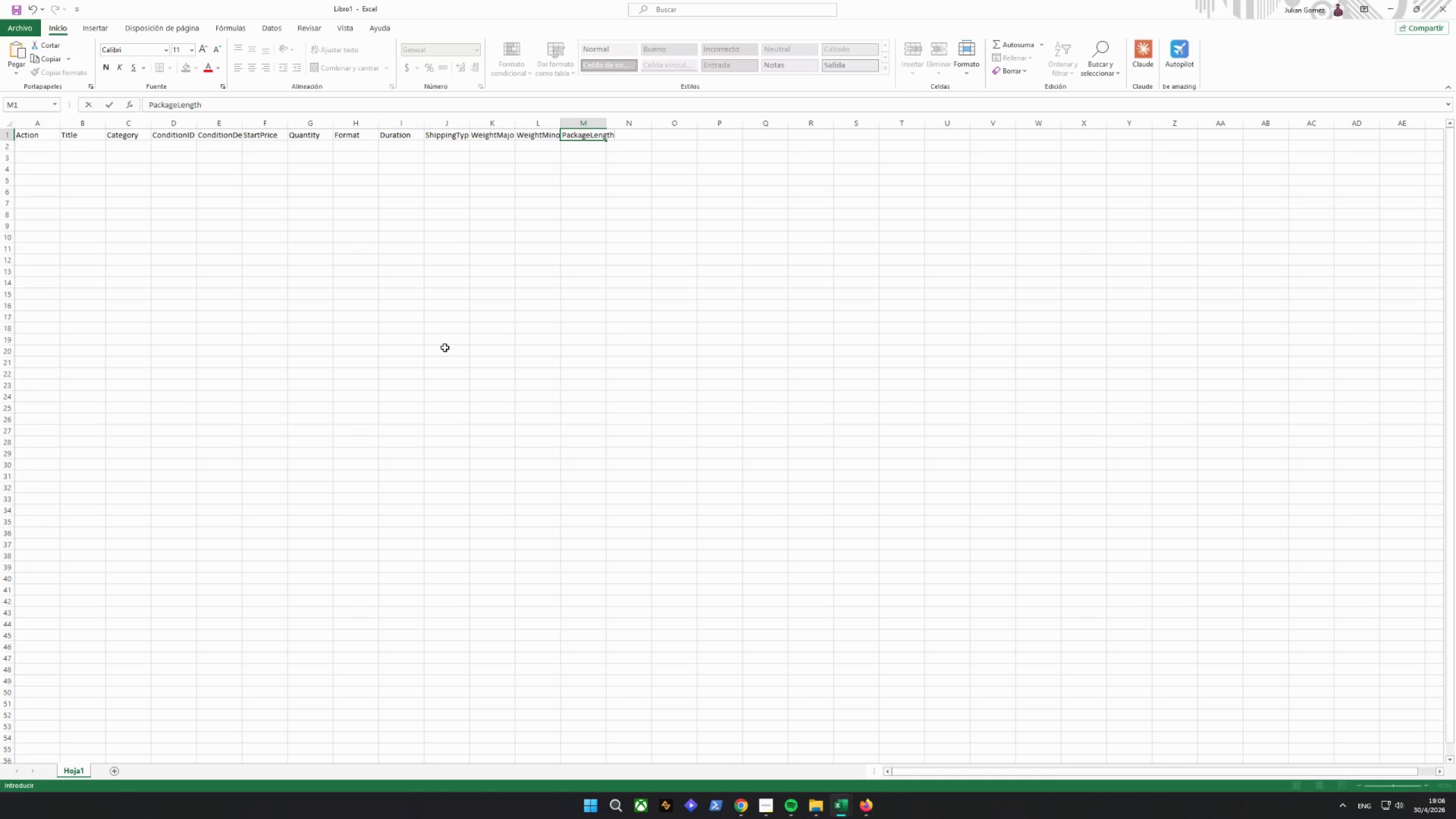 